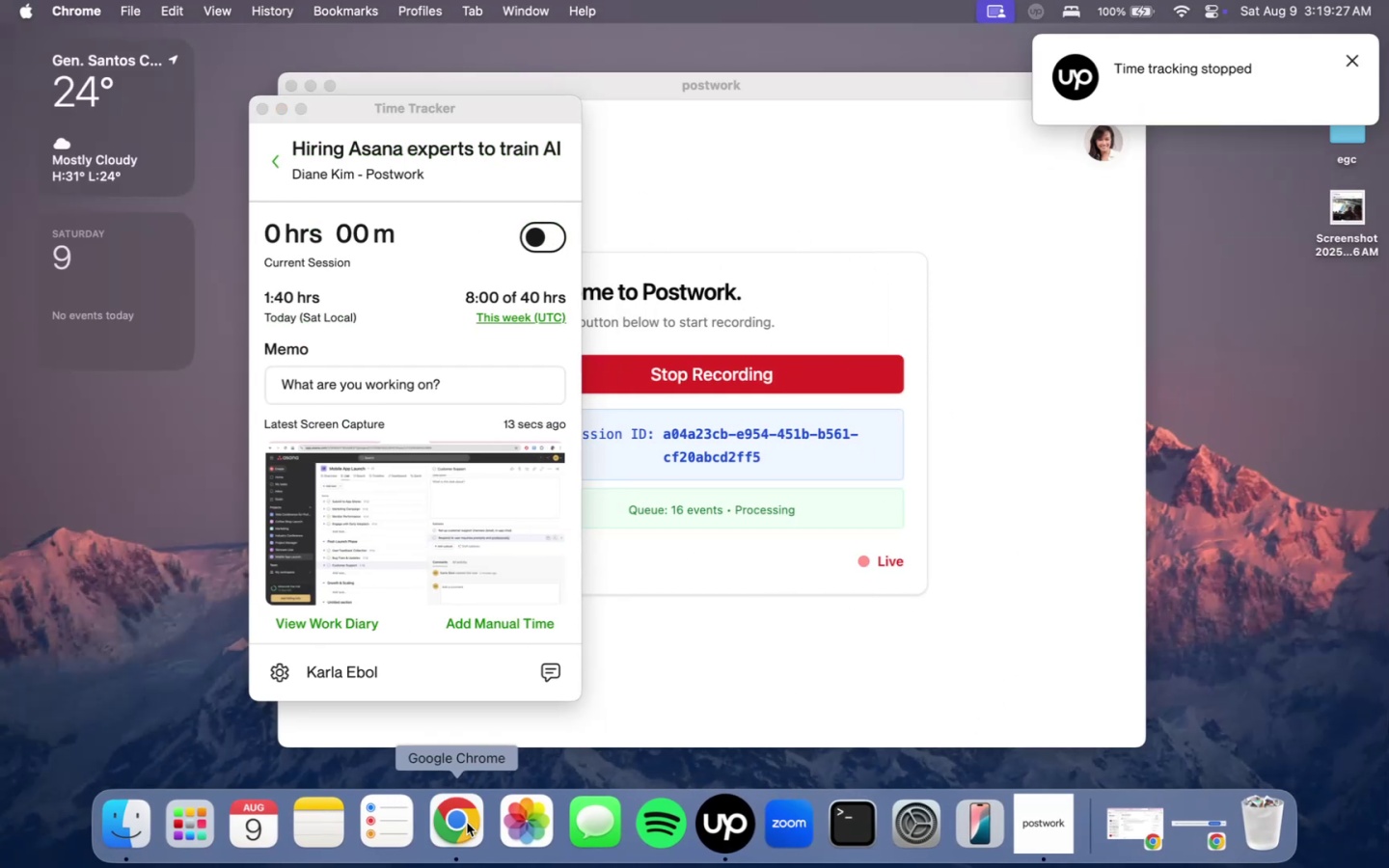 
double_click([467, 823])
 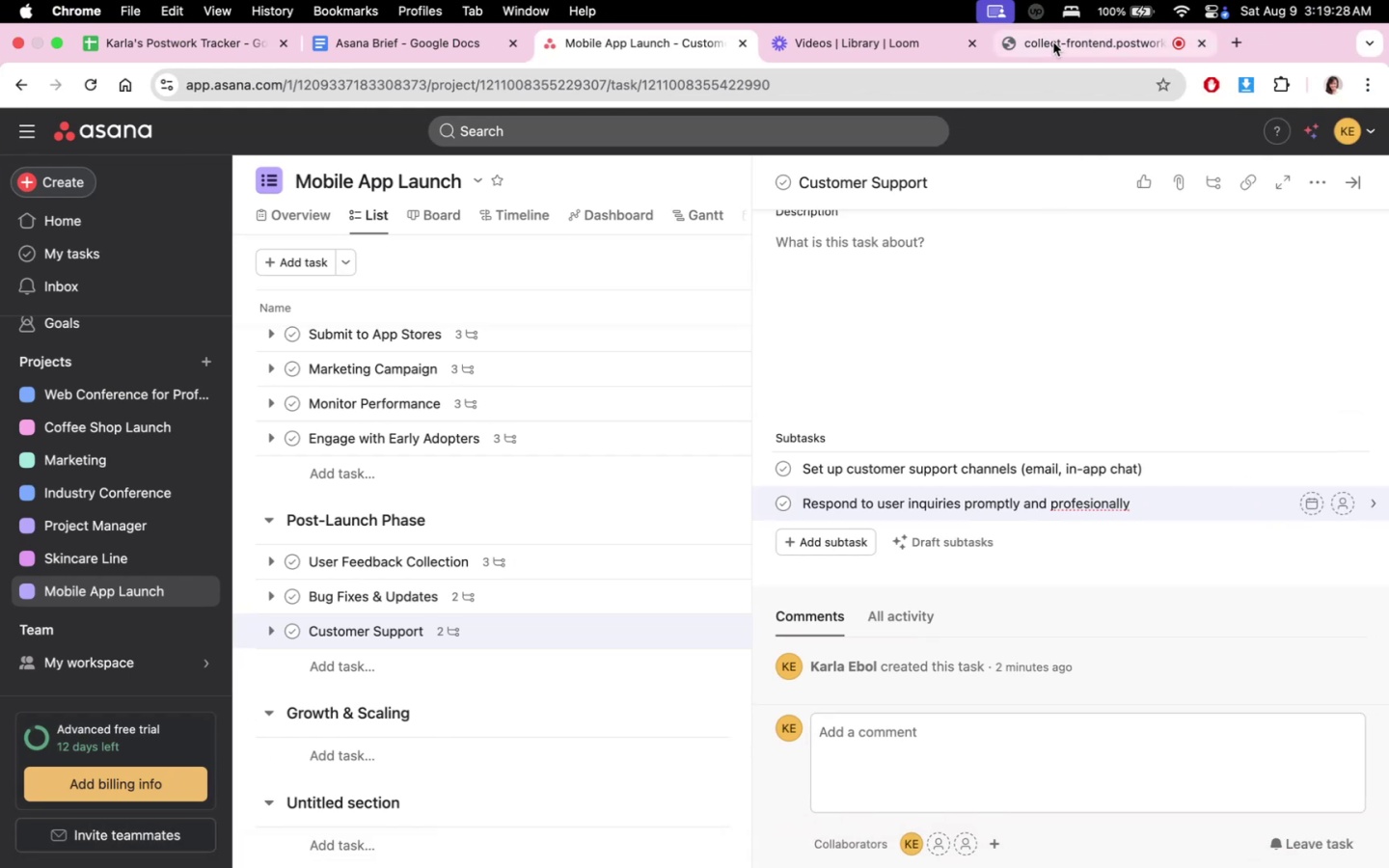 
left_click([1053, 42])
 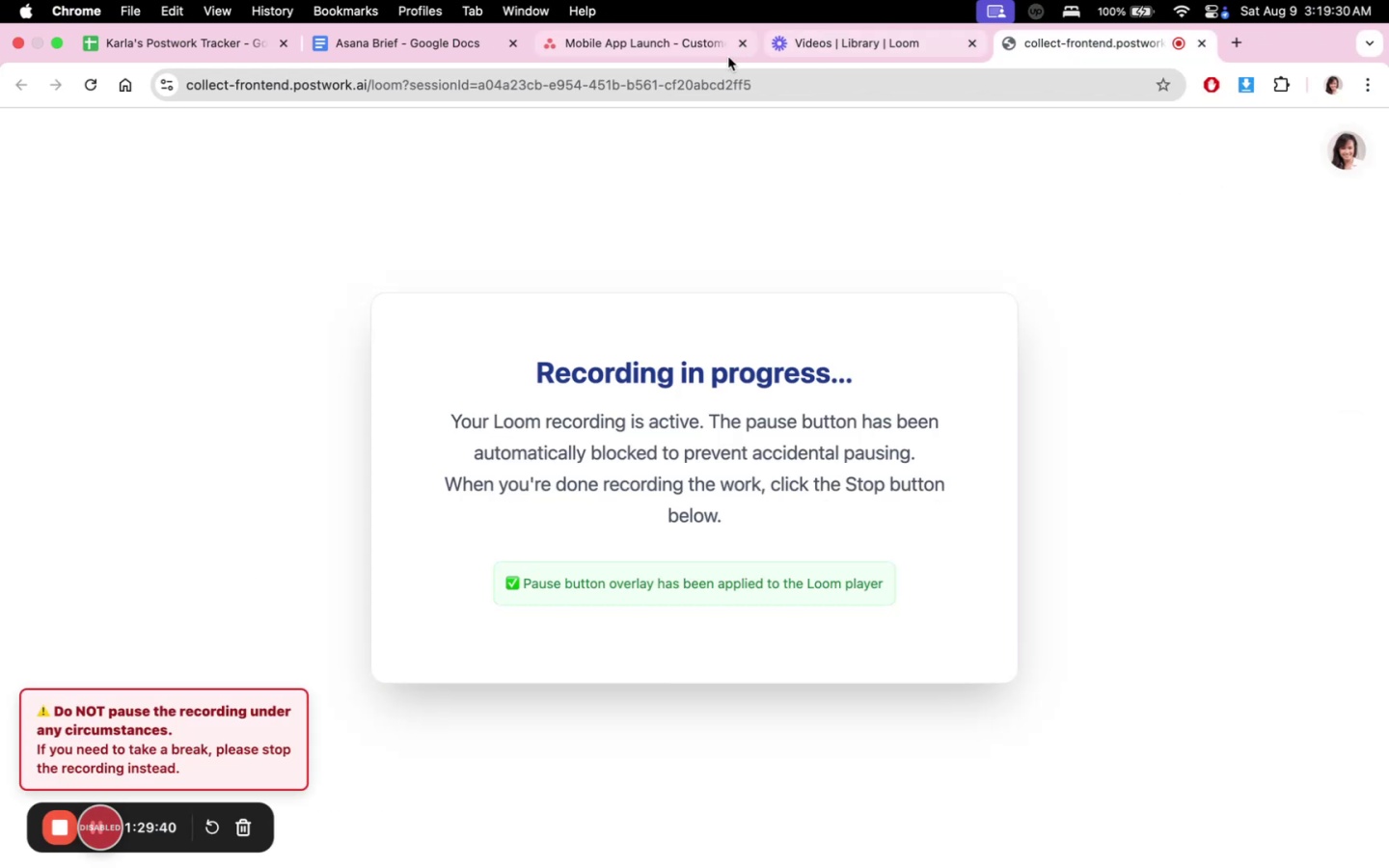 
left_click([690, 47])
 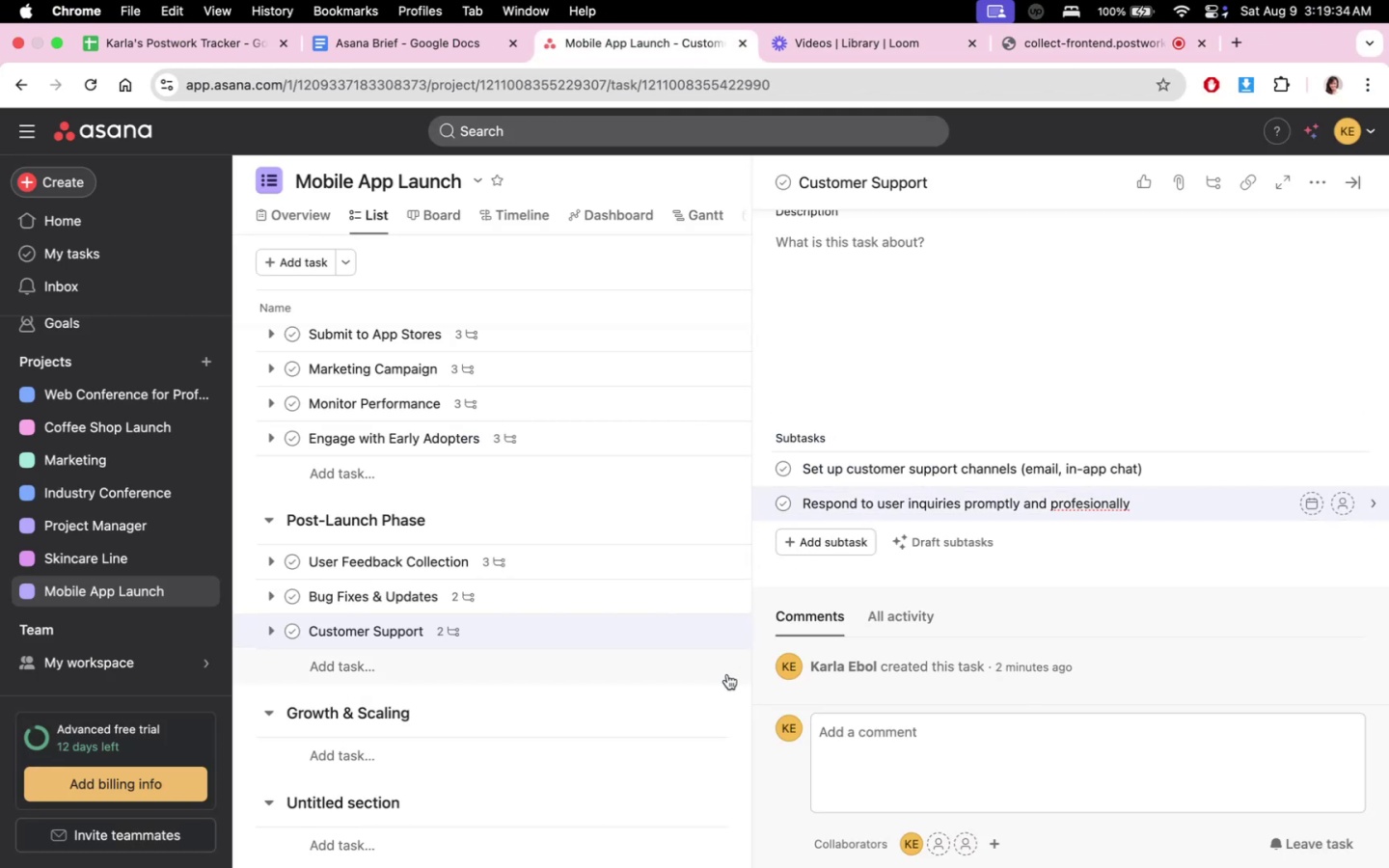 
wait(5.32)
 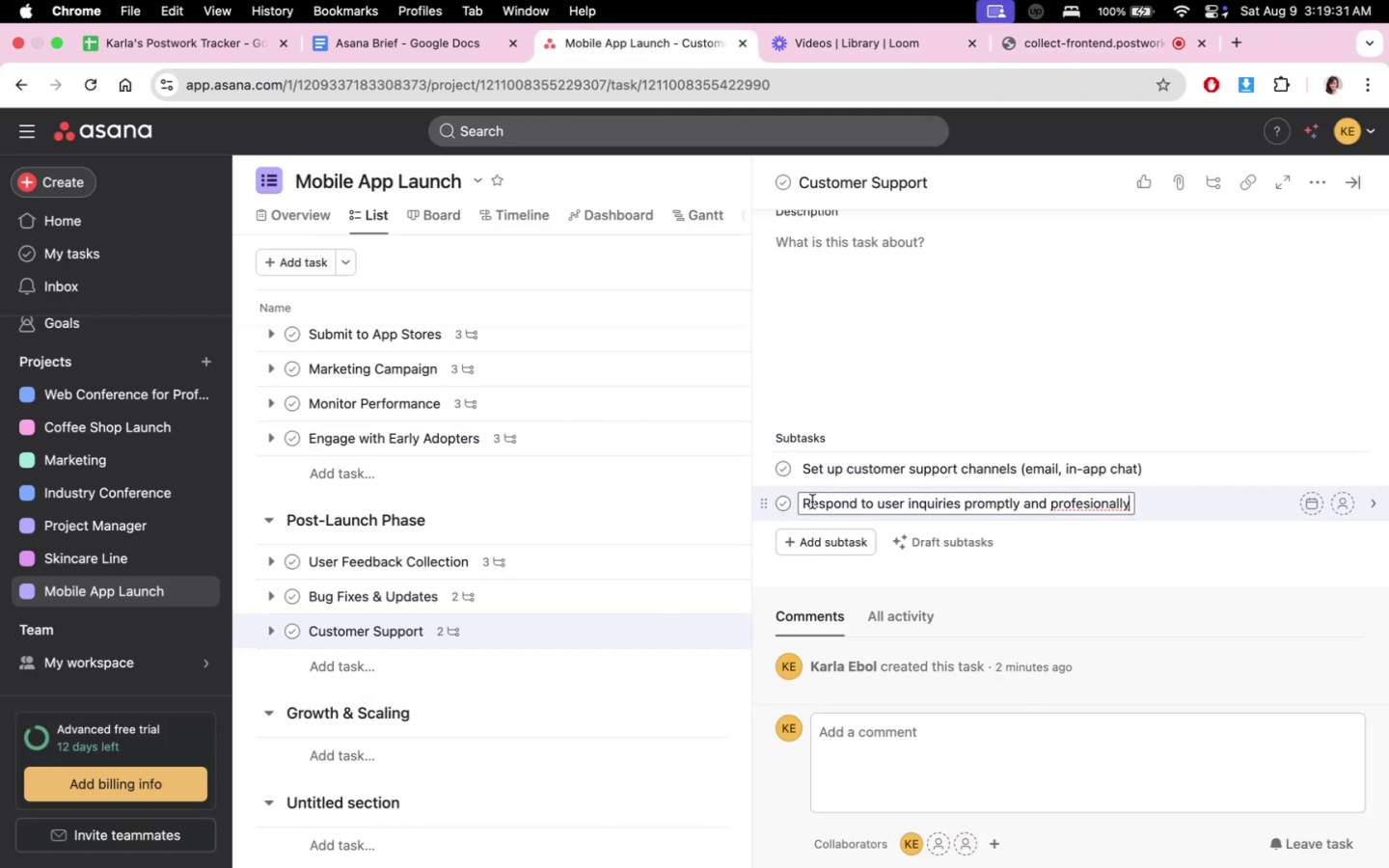 
scroll: coordinate [1077, 527], scroll_direction: down, amount: 1.0
 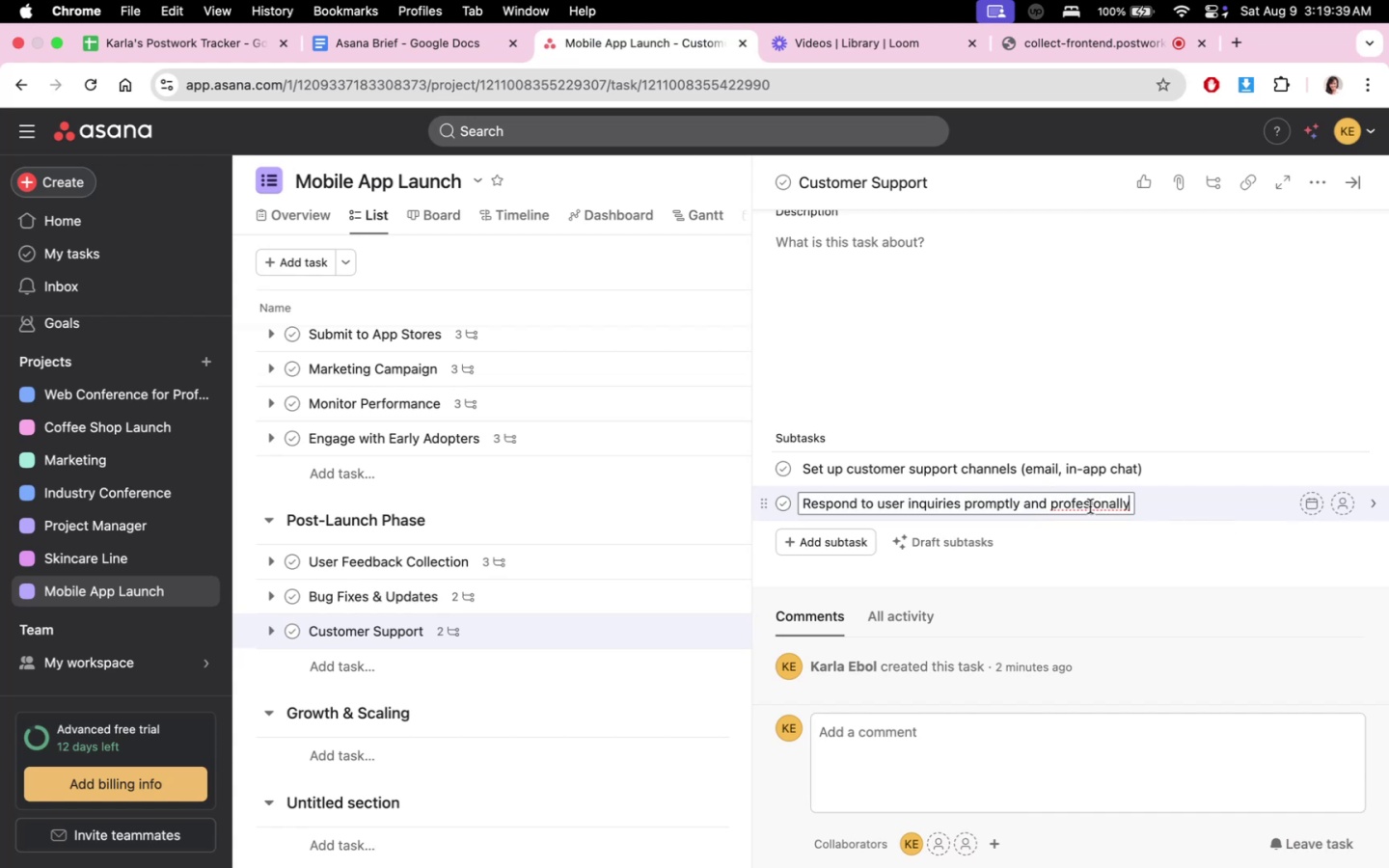 
wait(5.33)
 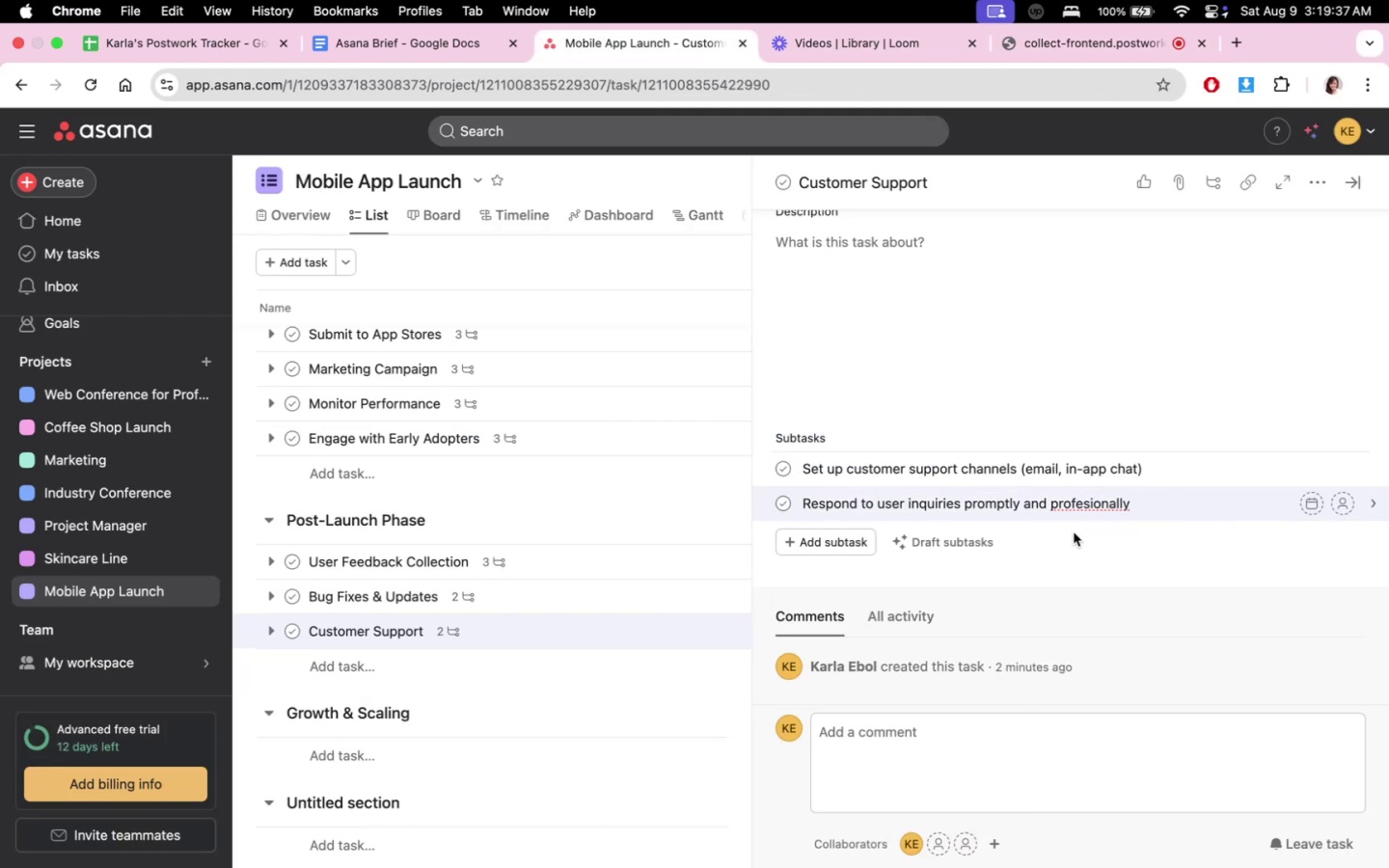 
left_click([1089, 510])
 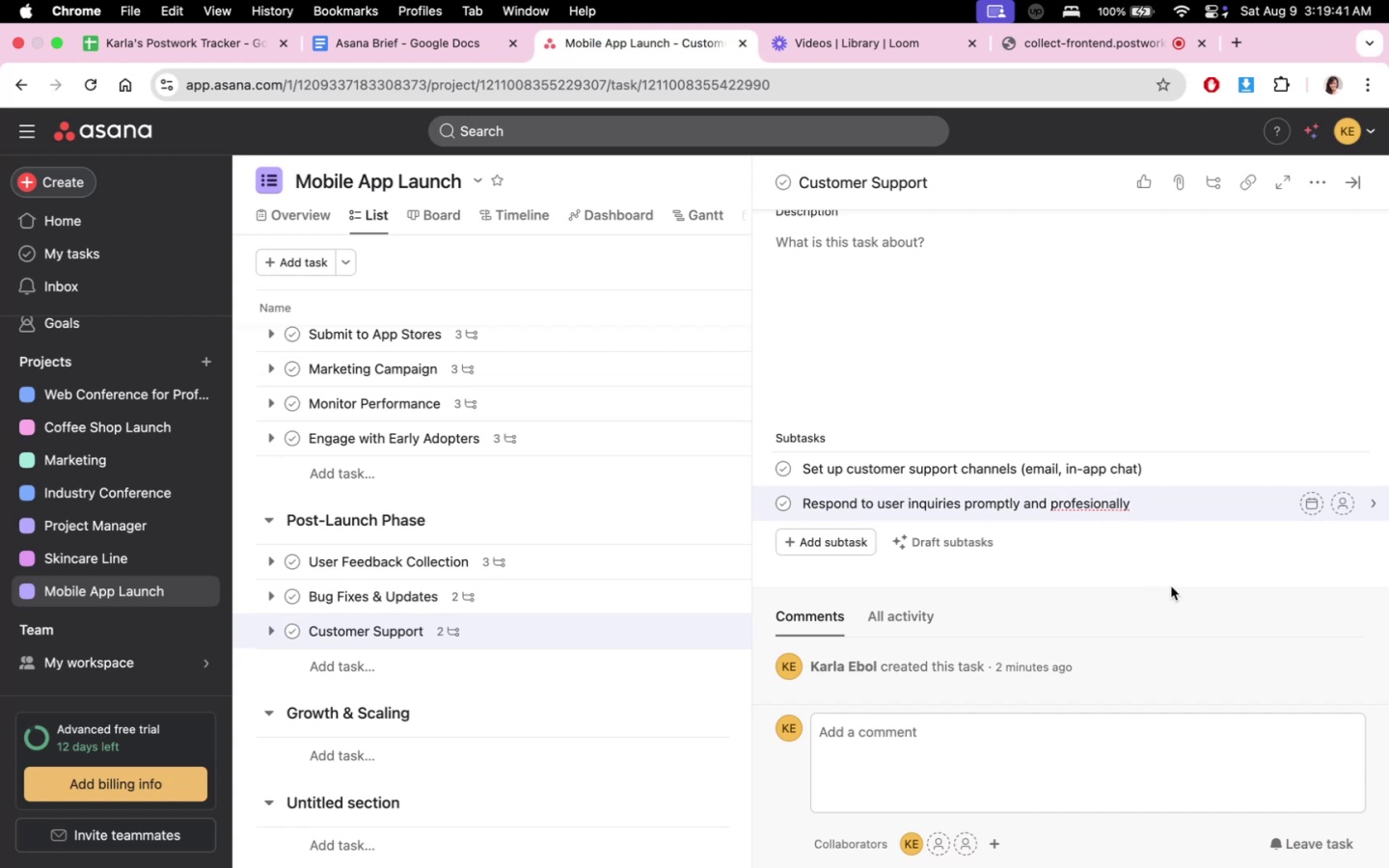 
key(S)
 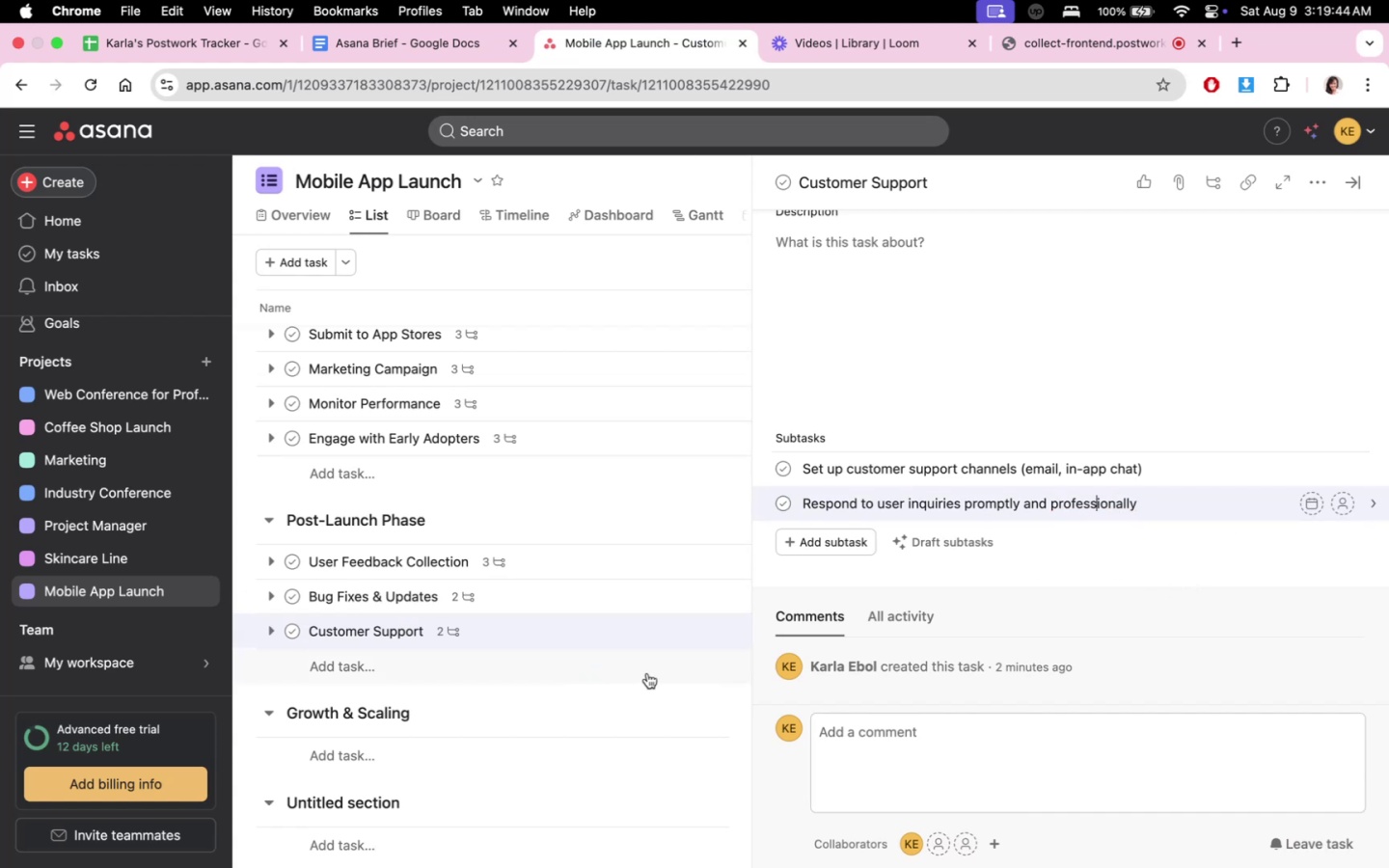 
left_click([581, 669])
 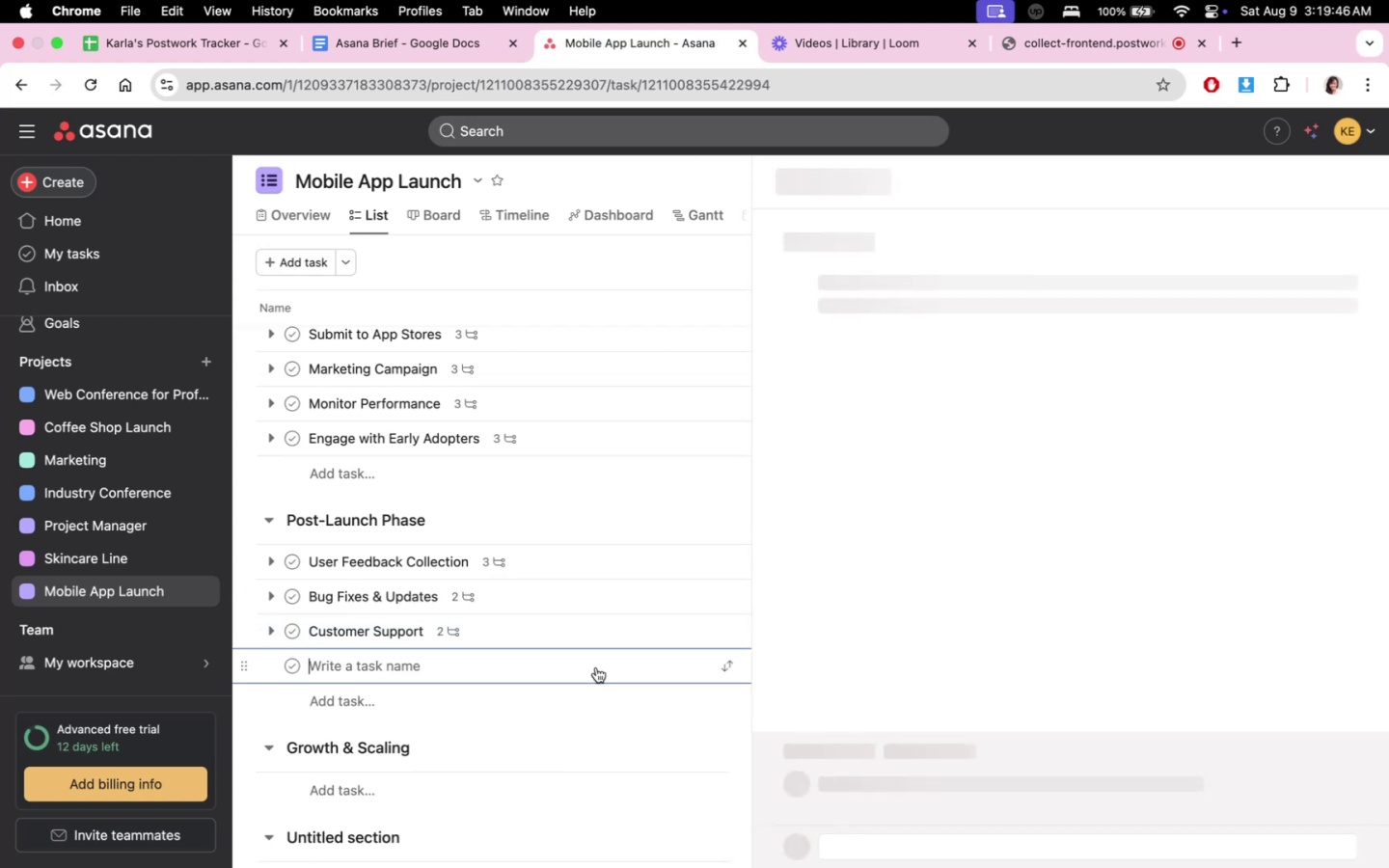 
key(Shift+ShiftLeft)
 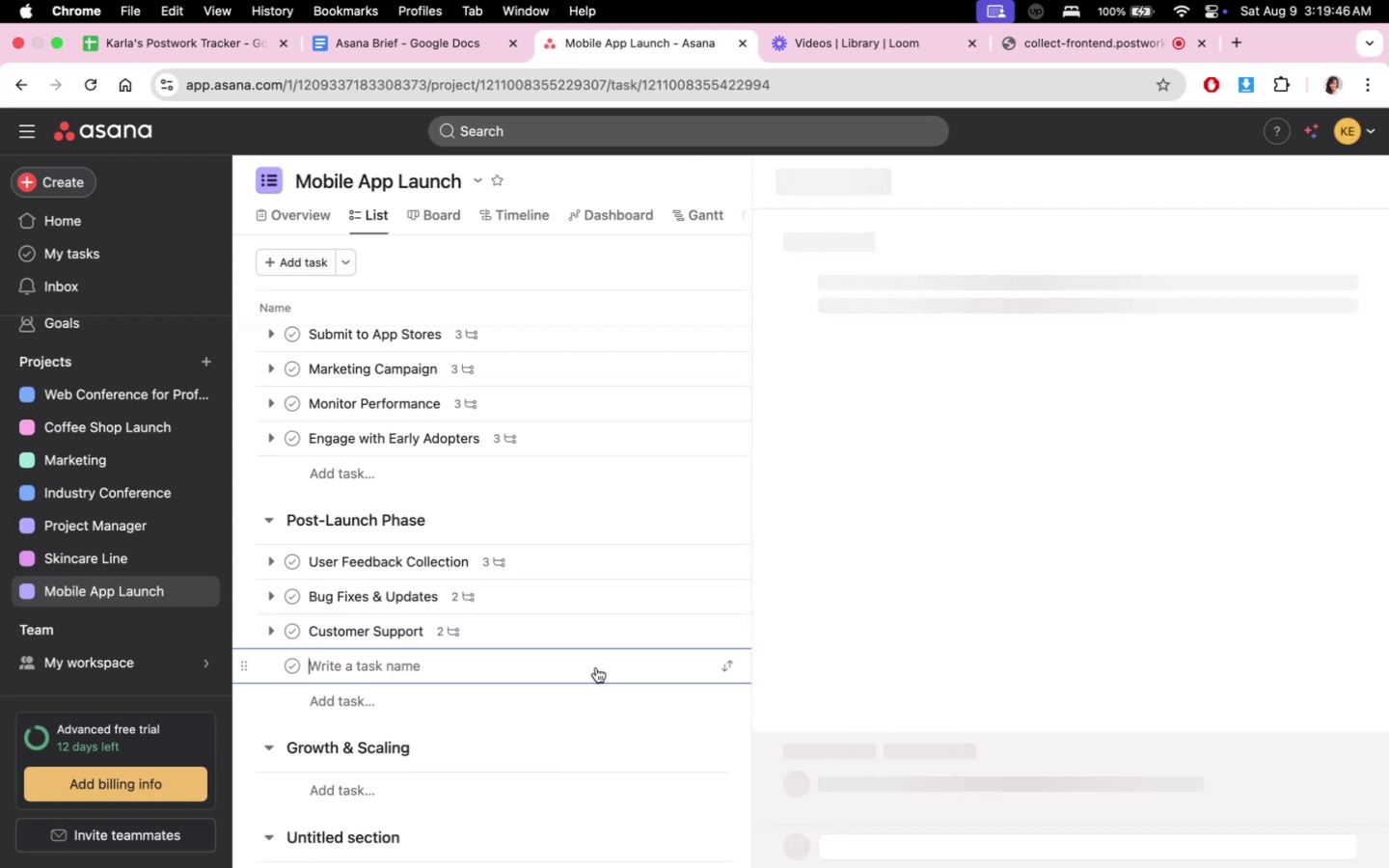 
key(Shift+P)
 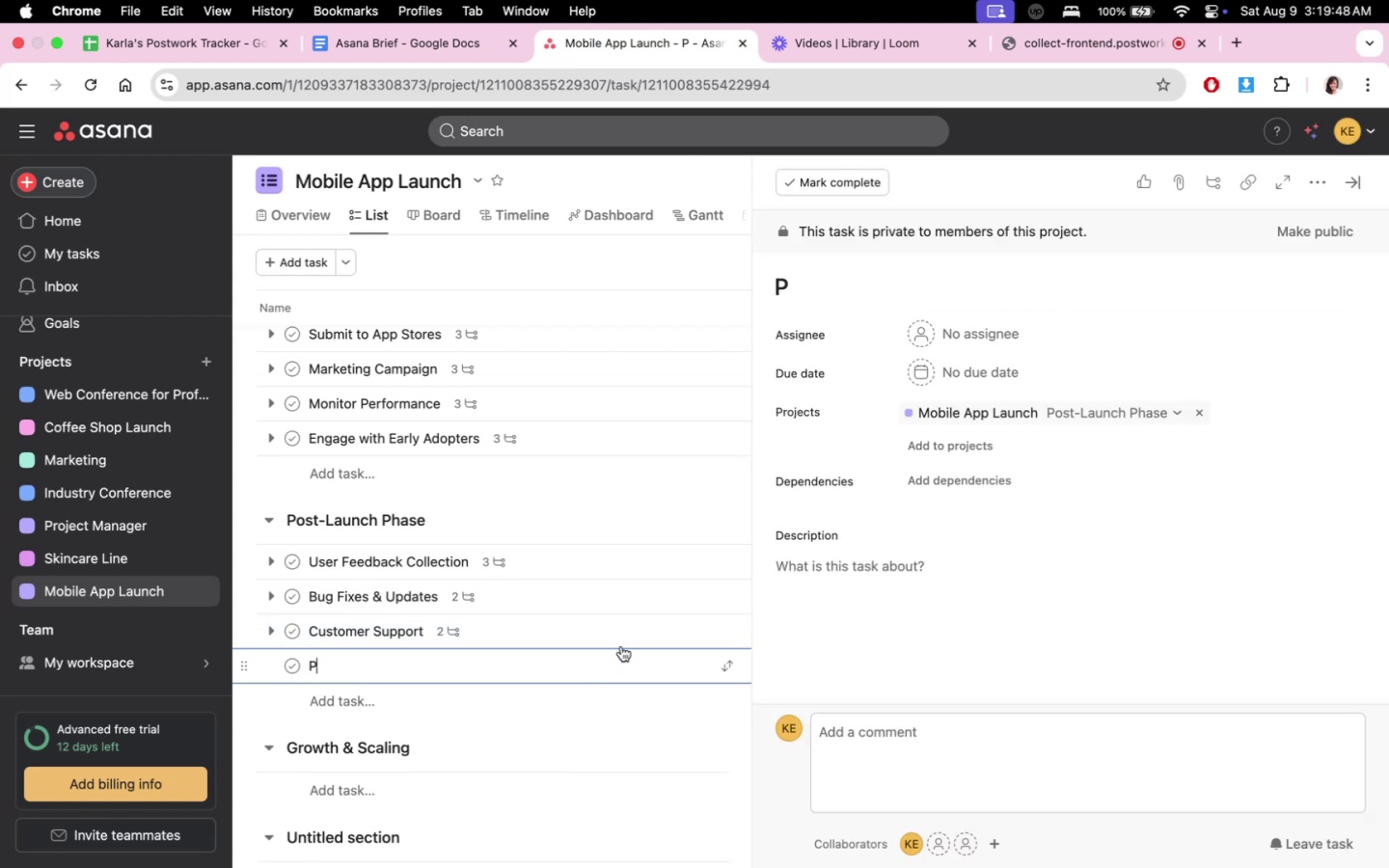 
left_click([599, 638])
 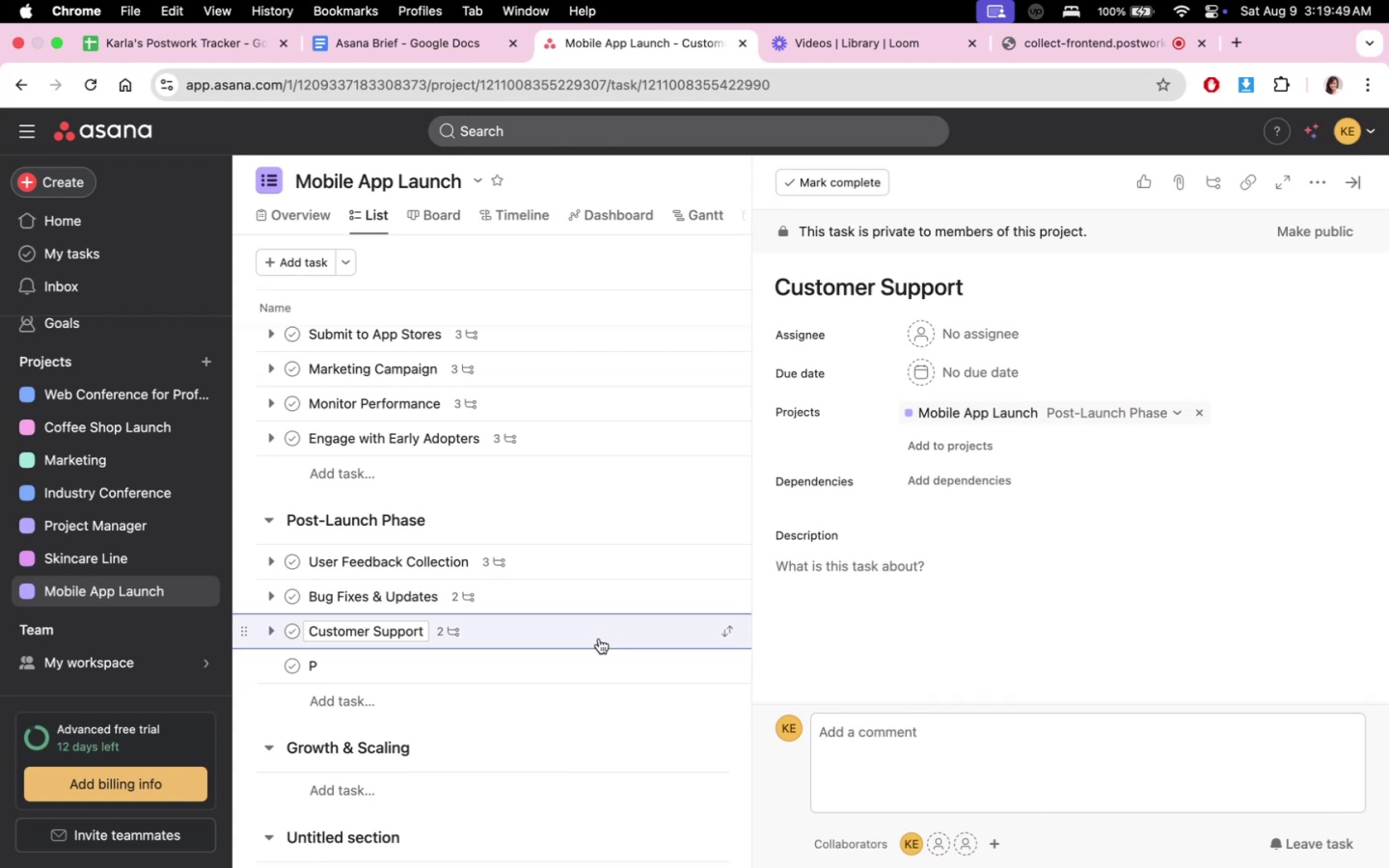 
scroll: coordinate [1101, 571], scroll_direction: down, amount: 10.0
 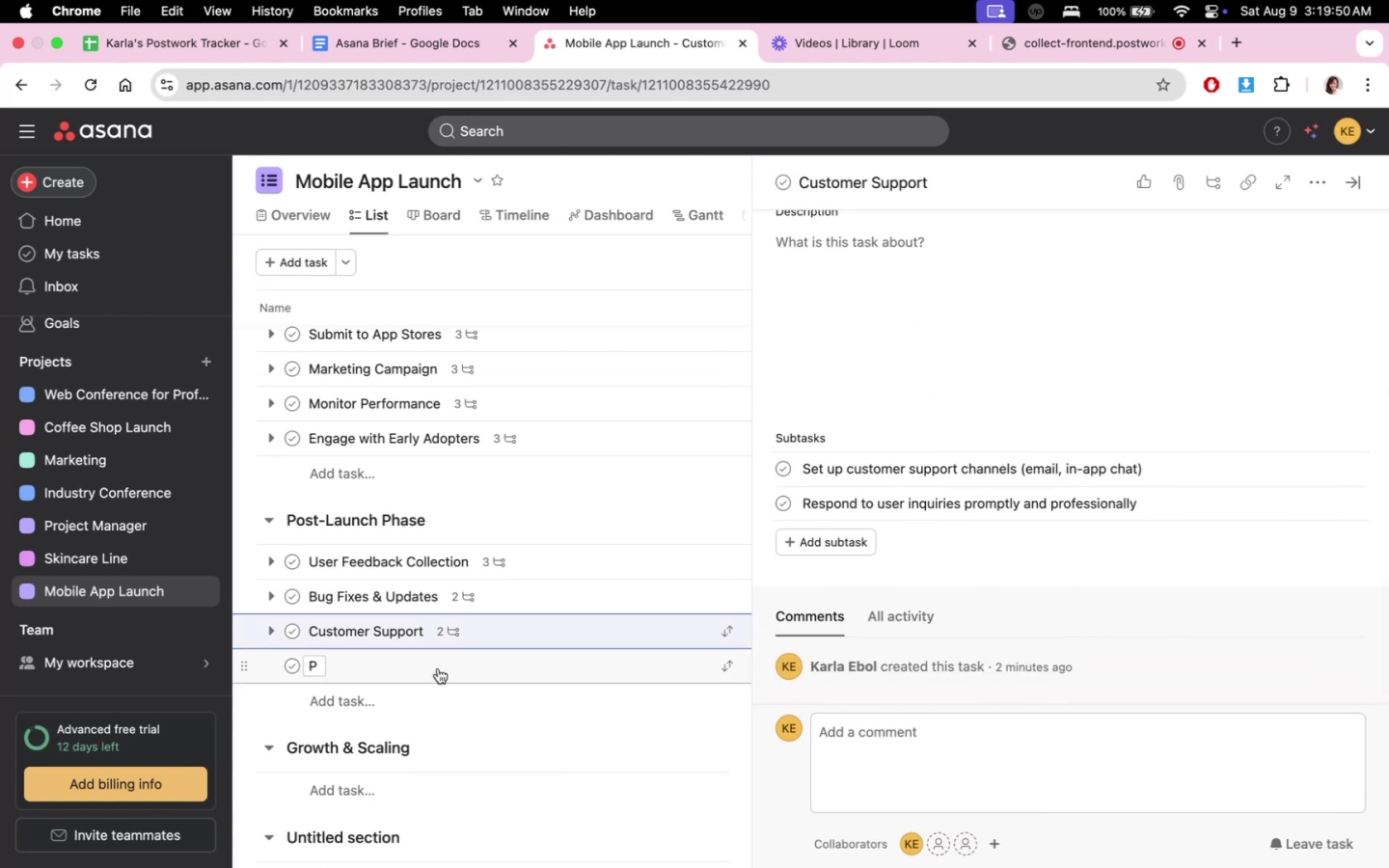 
left_click([473, 653])
 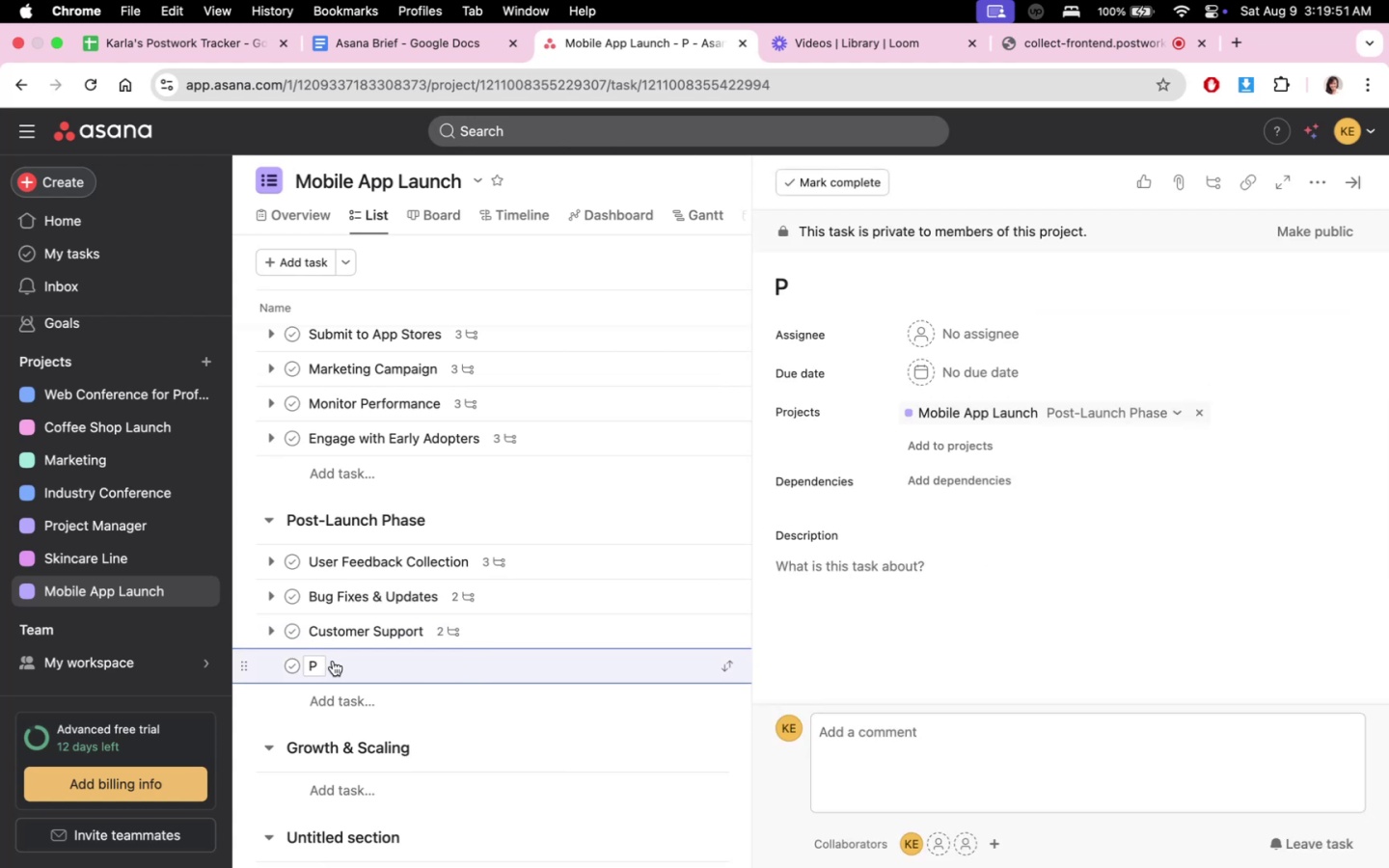 
left_click([321, 660])
 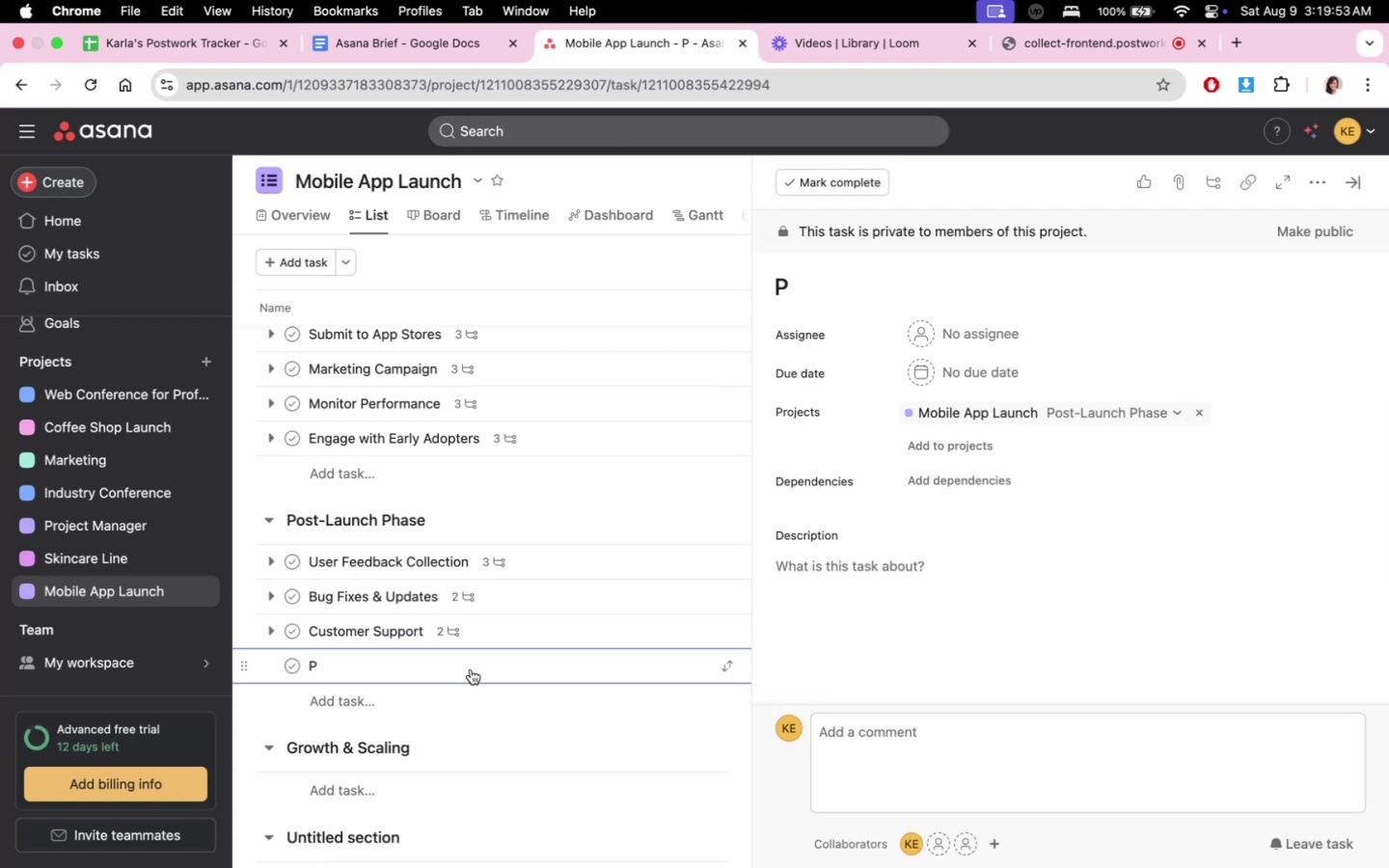 
type(ush Notifications & Engagemet)
key(Backspace)
type(nt)
 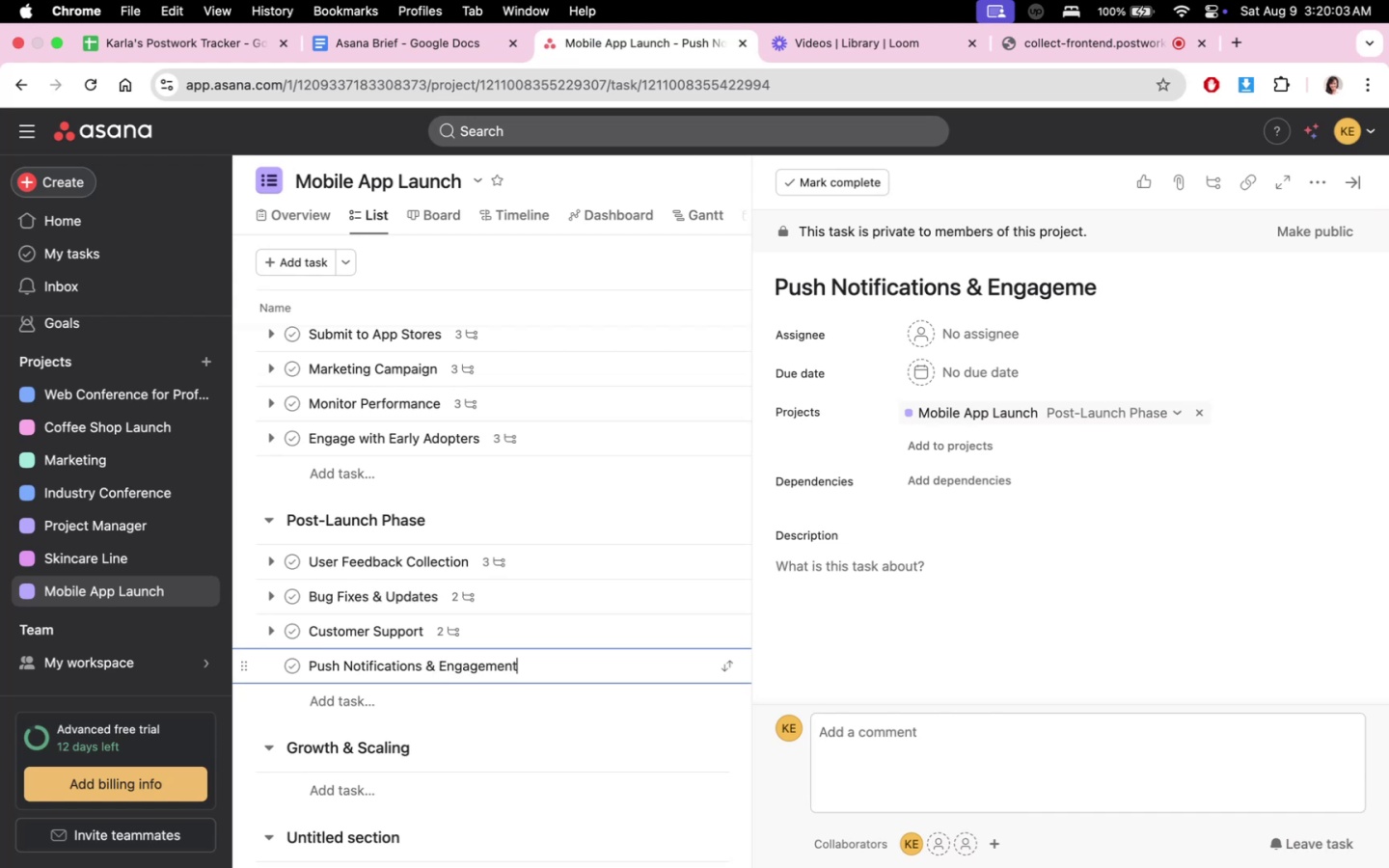 
scroll: coordinate [1046, 599], scroll_direction: down, amount: 3.0
 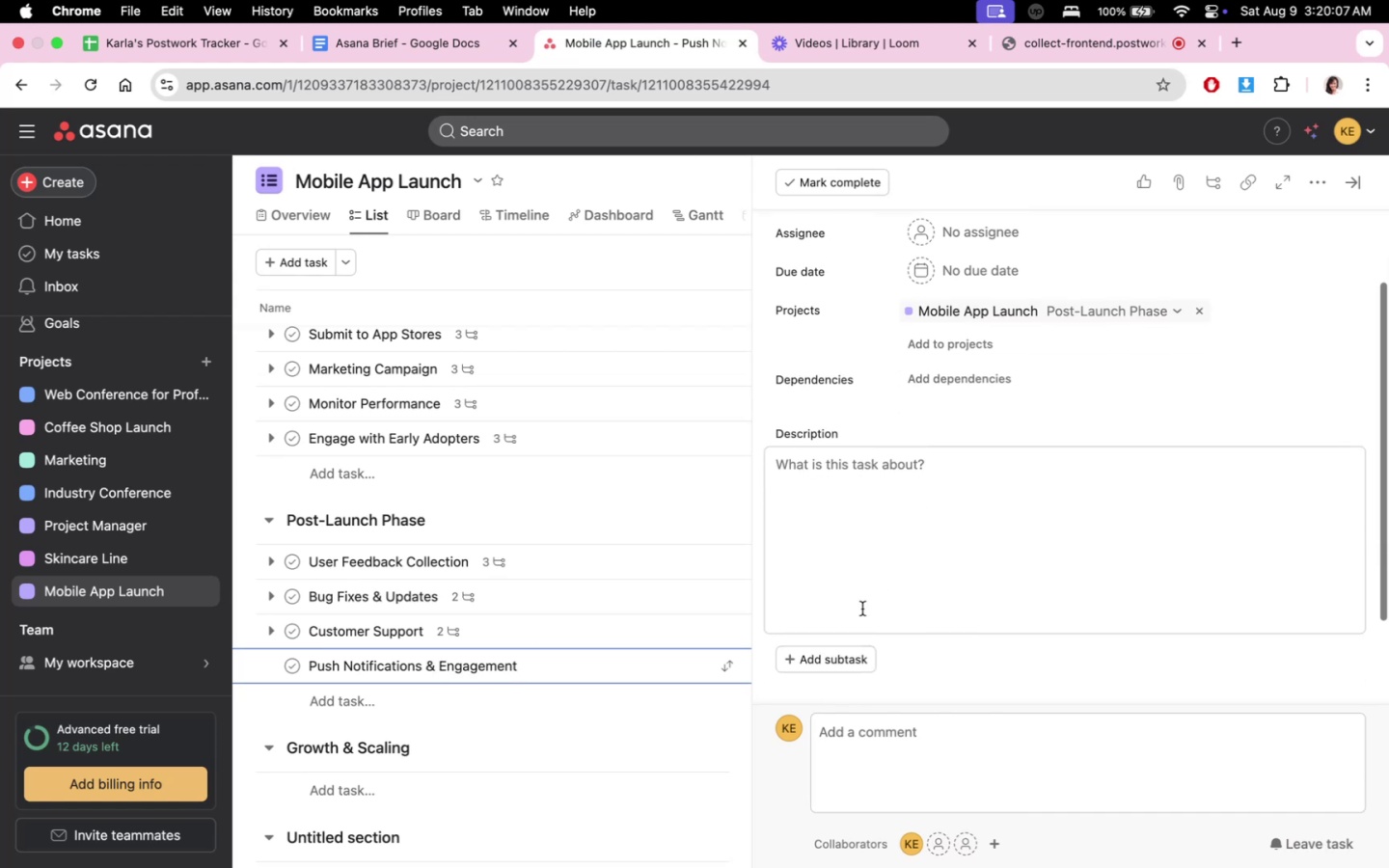 
left_click([857, 658])
 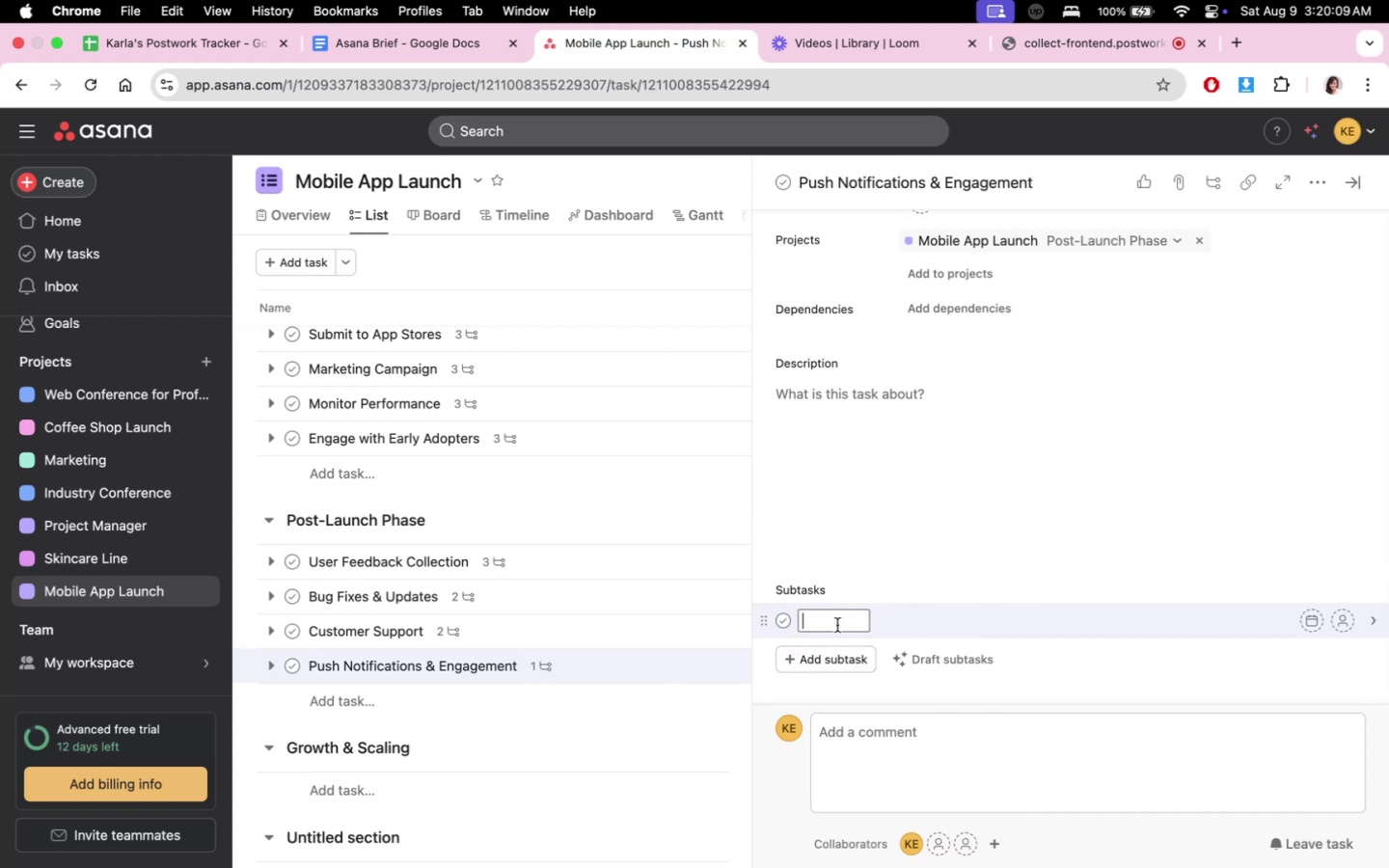 
type(Set up personalizaed )
key(Backspace)
key(Backspace)
key(Backspace)
key(Backspace)
type(ed push noth)
key(Backspace)
type(ifications a)
key(Backspace)
type(based on user behavior)
 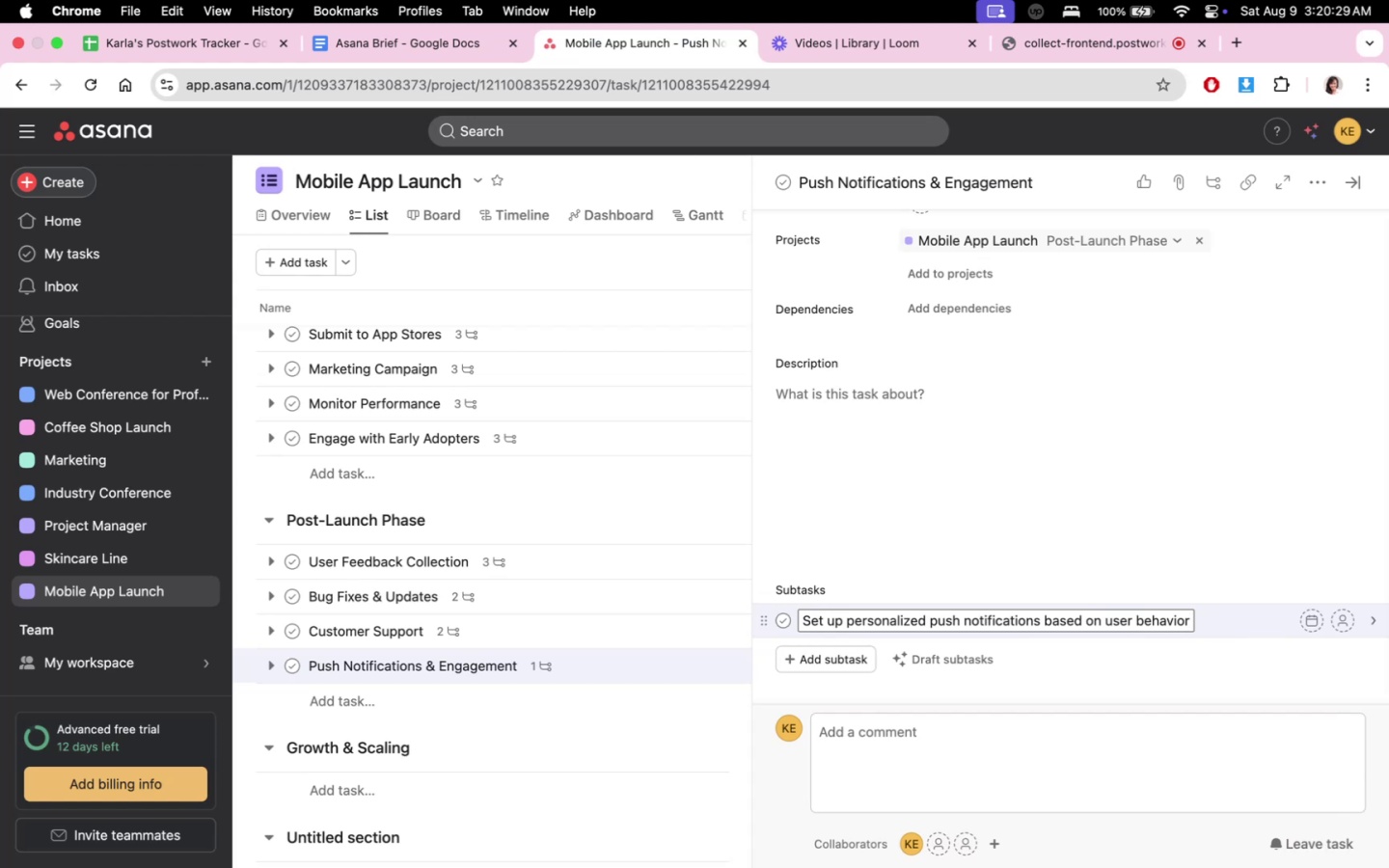 
key(Enter)
 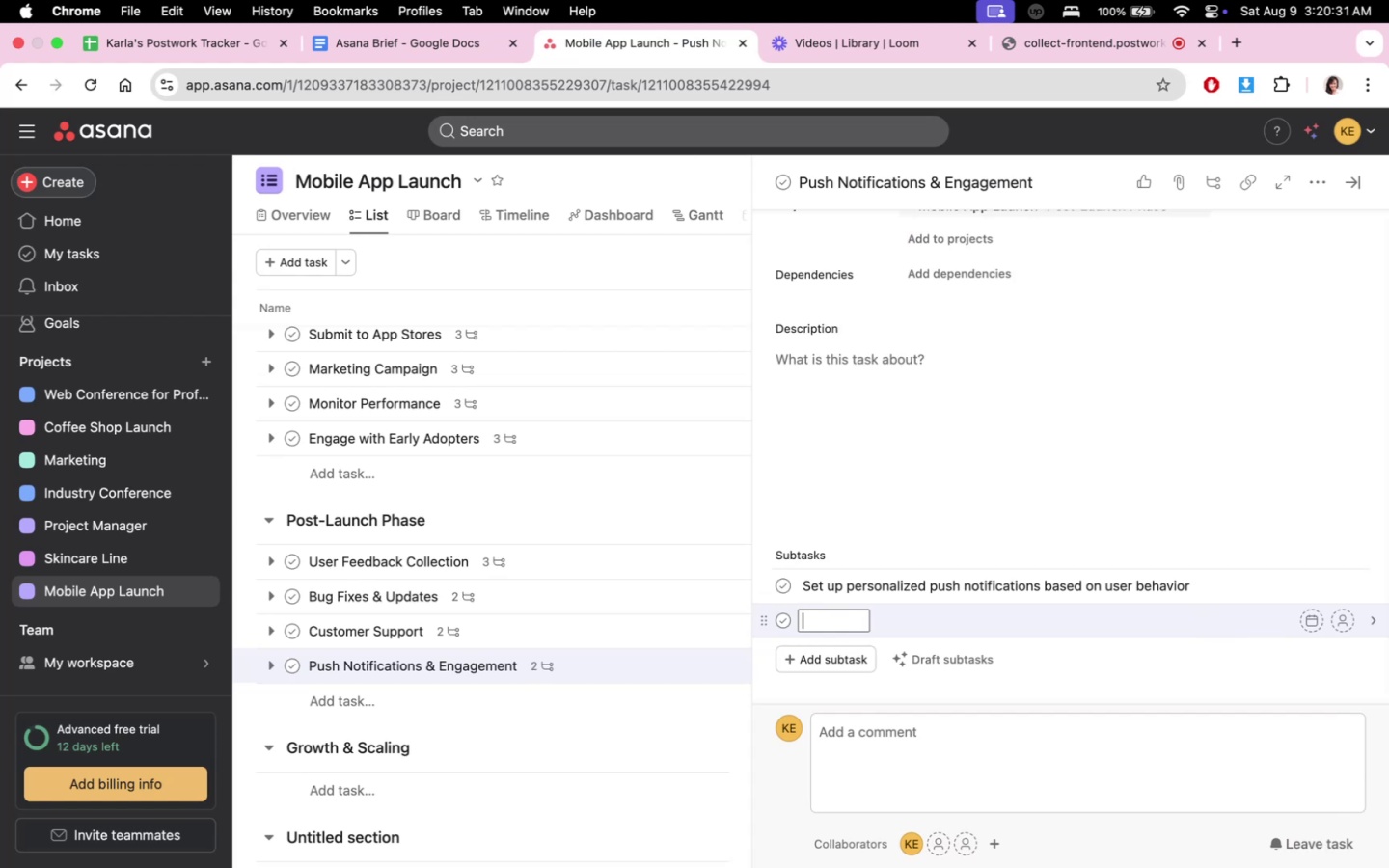 
type(Run in-app enge)
key(Backspace)
type(agement campn)
key(Backspace)
type(aig)
key(Backspace)
type(gns )
 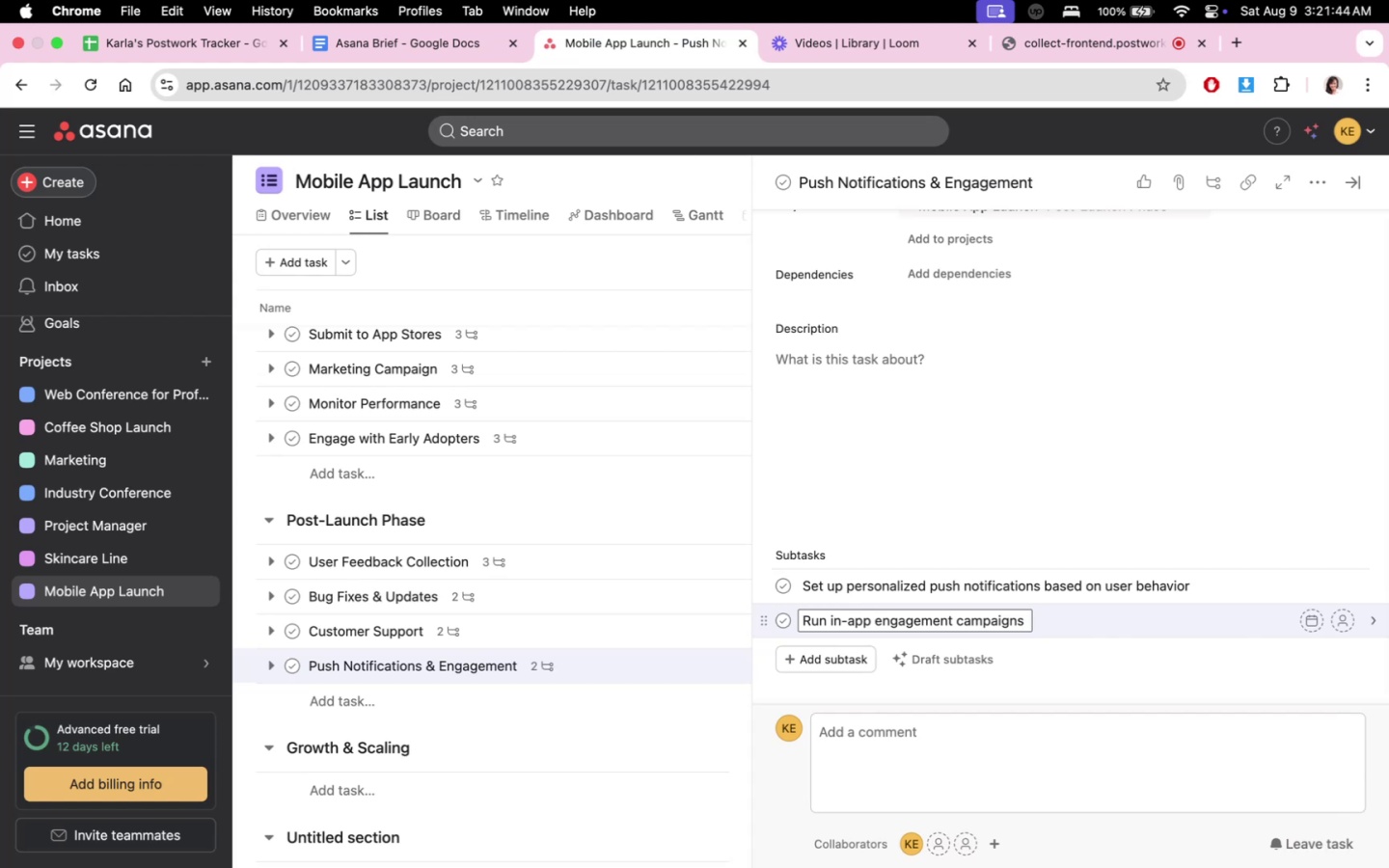 
wait(65.83)
 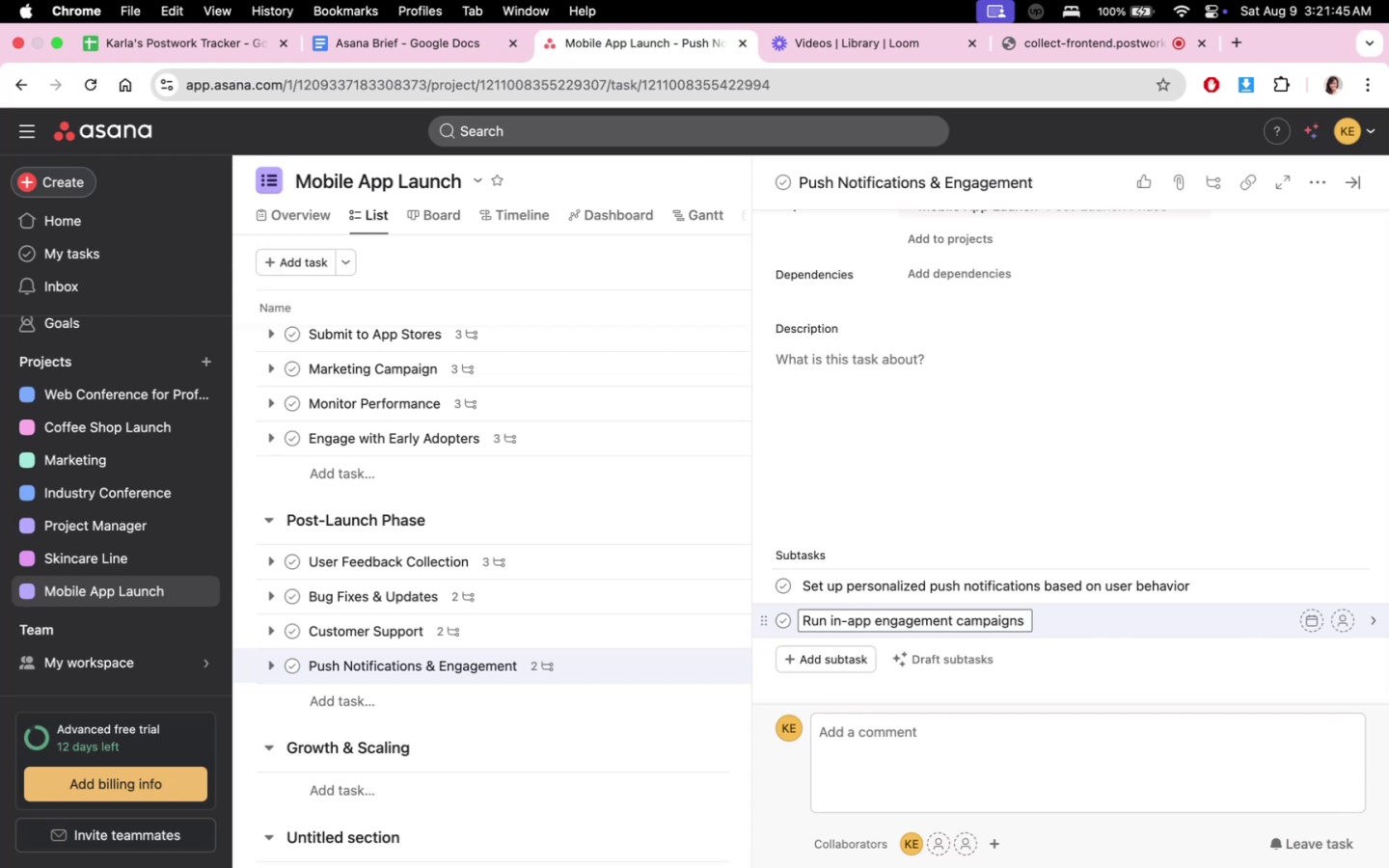 
type((eg: )
 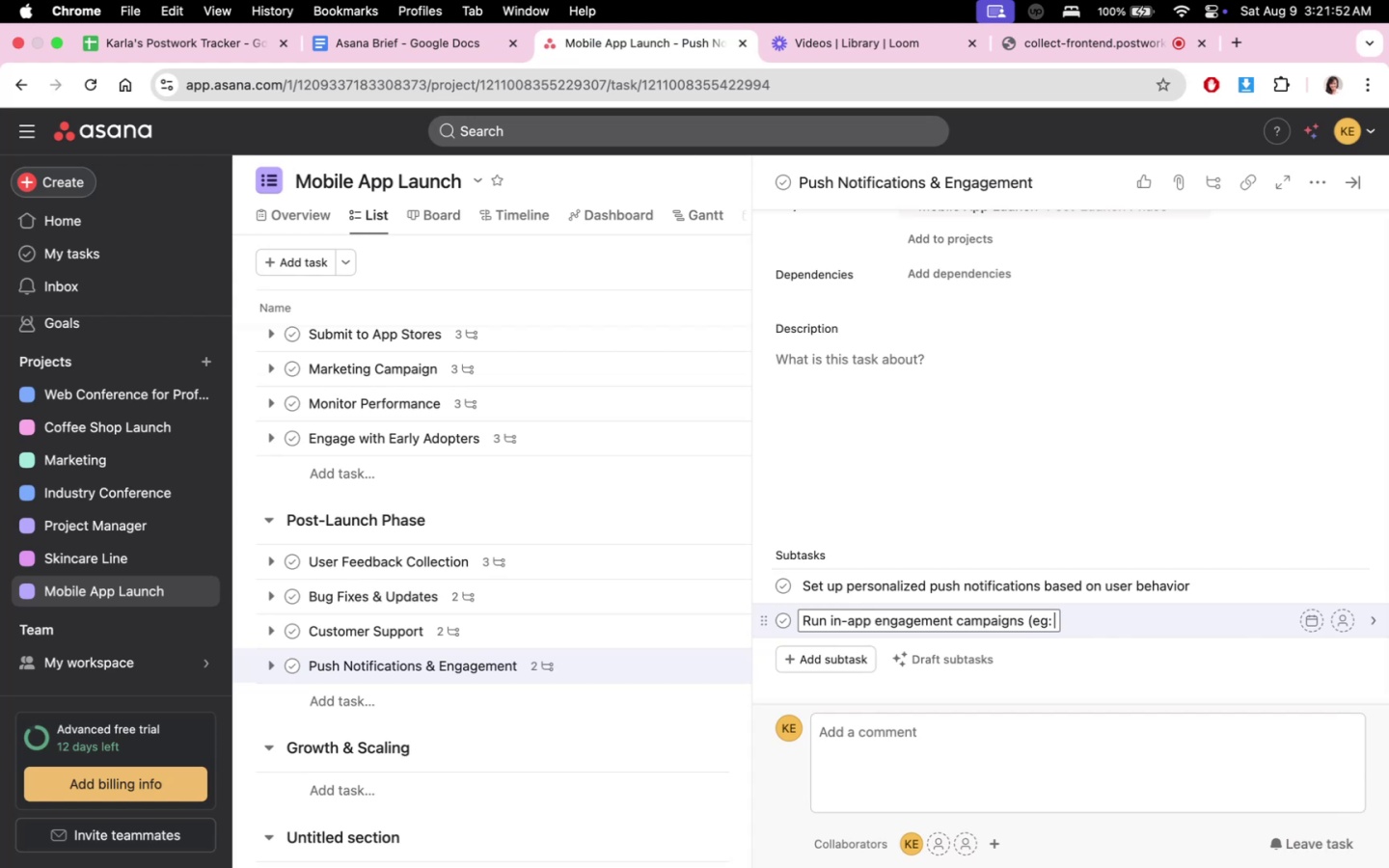 
scroll: coordinate [927, 435], scroll_direction: down, amount: 5.0
 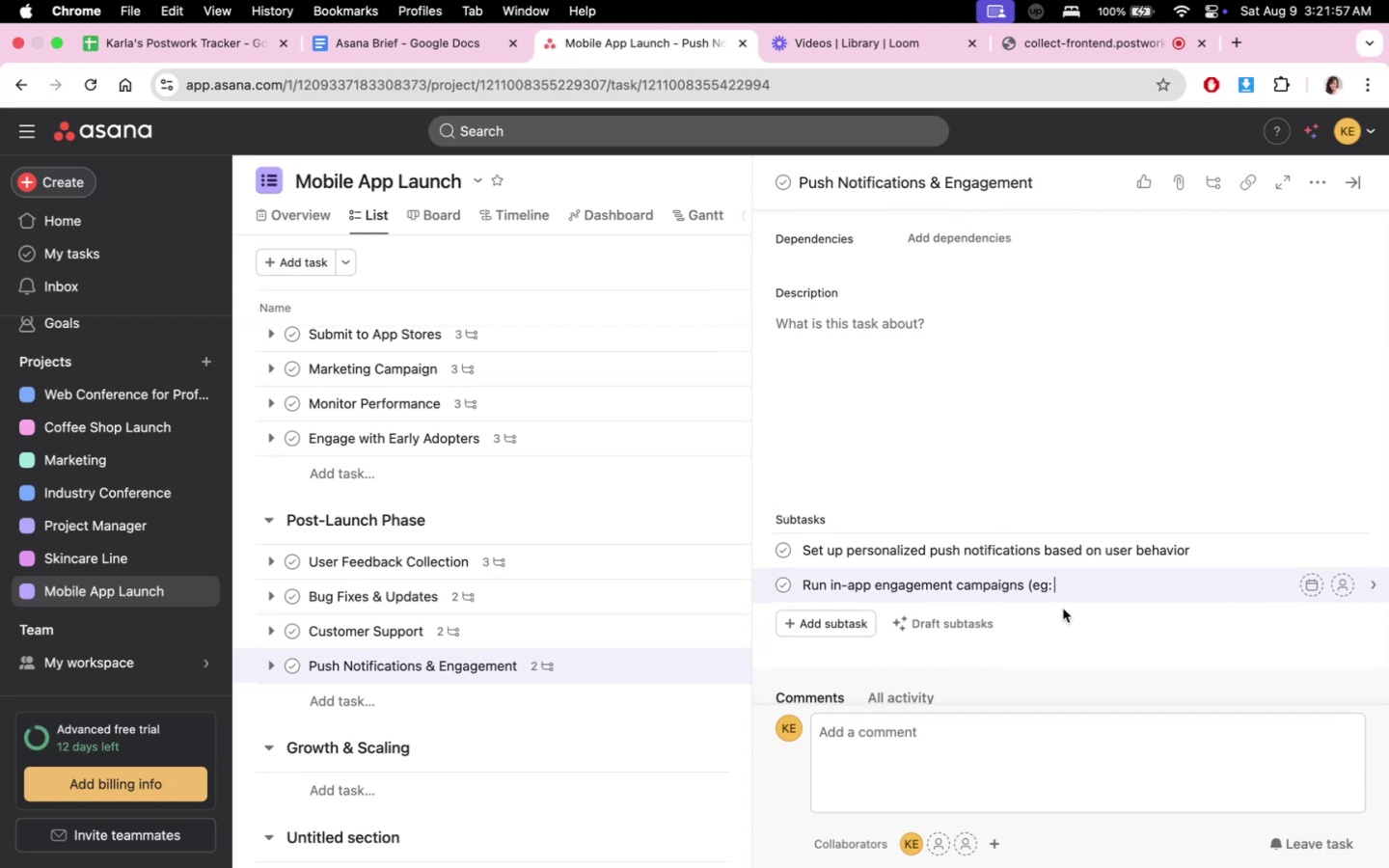 
type(new feature announcement, special promotions))
 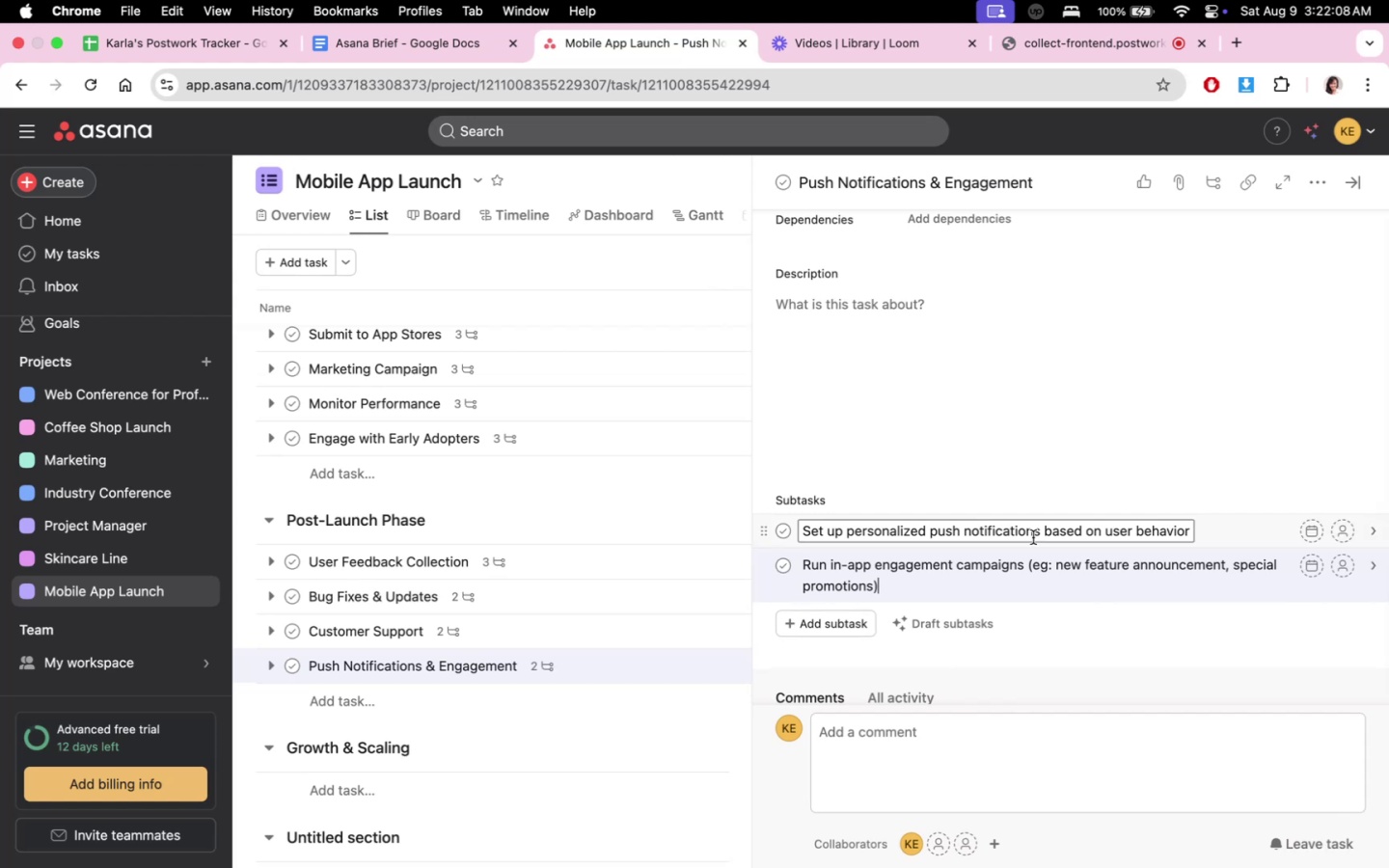 
scroll: coordinate [550, 657], scroll_direction: down, amount: 3.0
 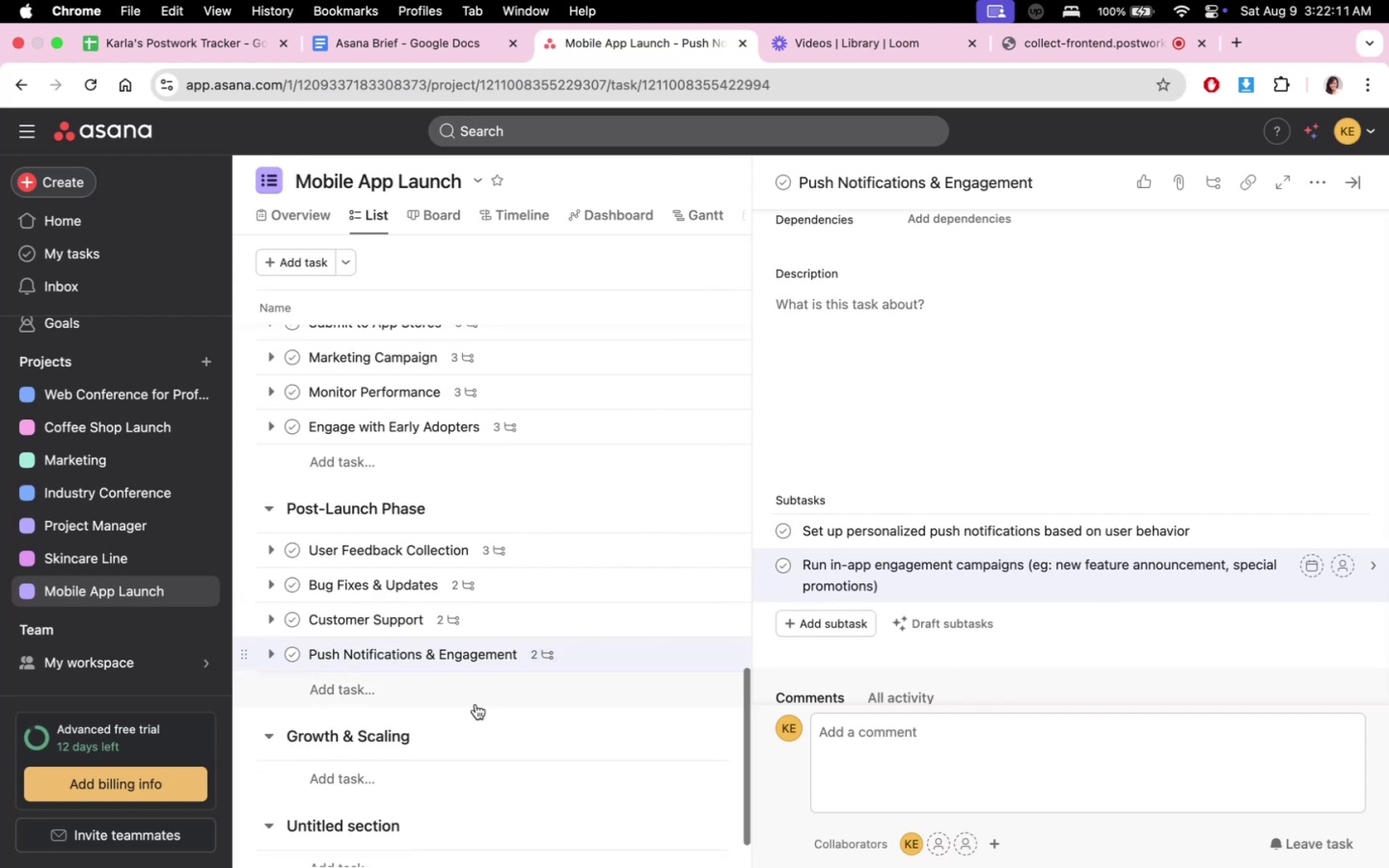 
left_click([477, 697])
 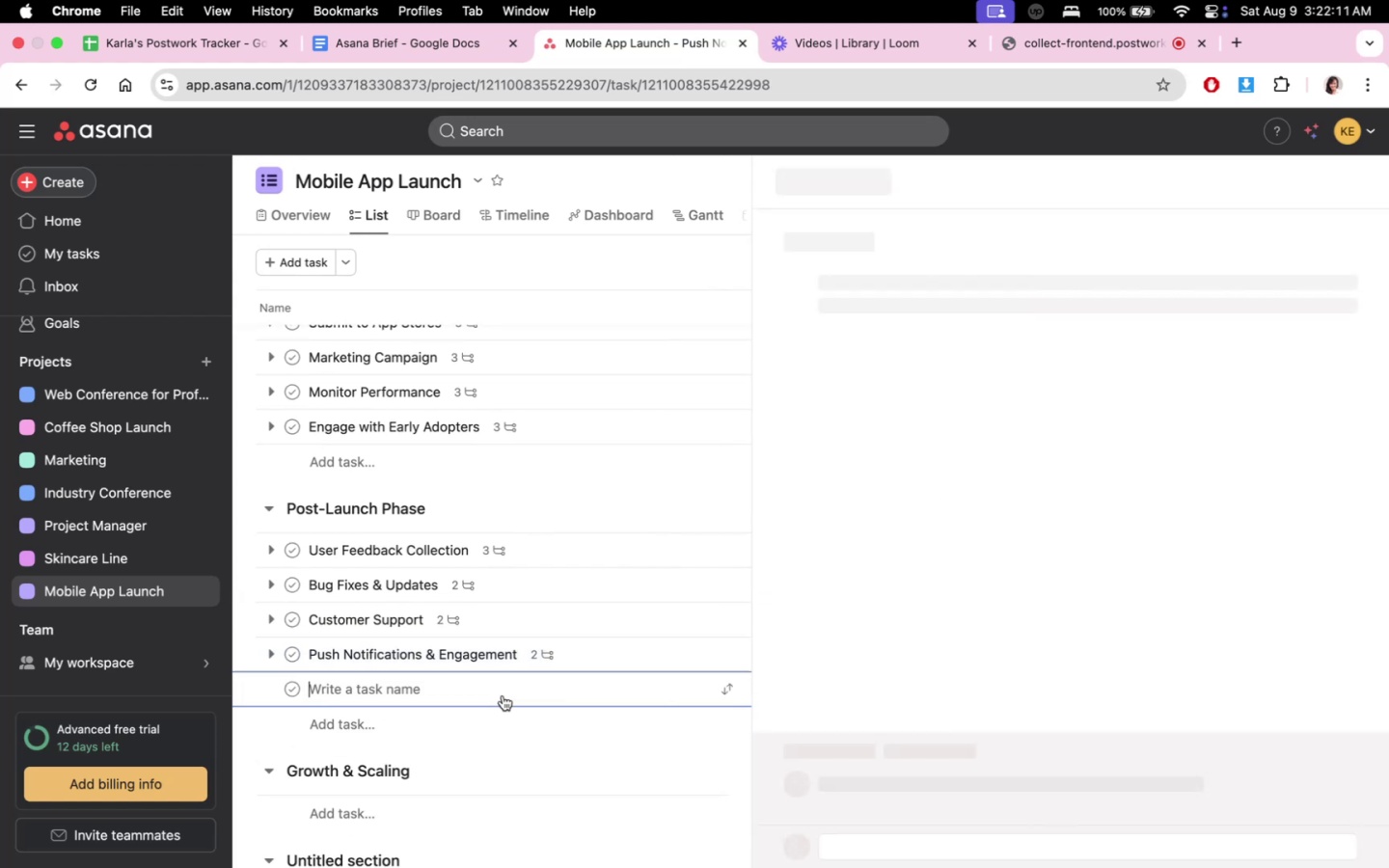 
type(app)
key(Backspace)
key(Backspace)
key(Backspace)
key(Backspace)
type(A)
 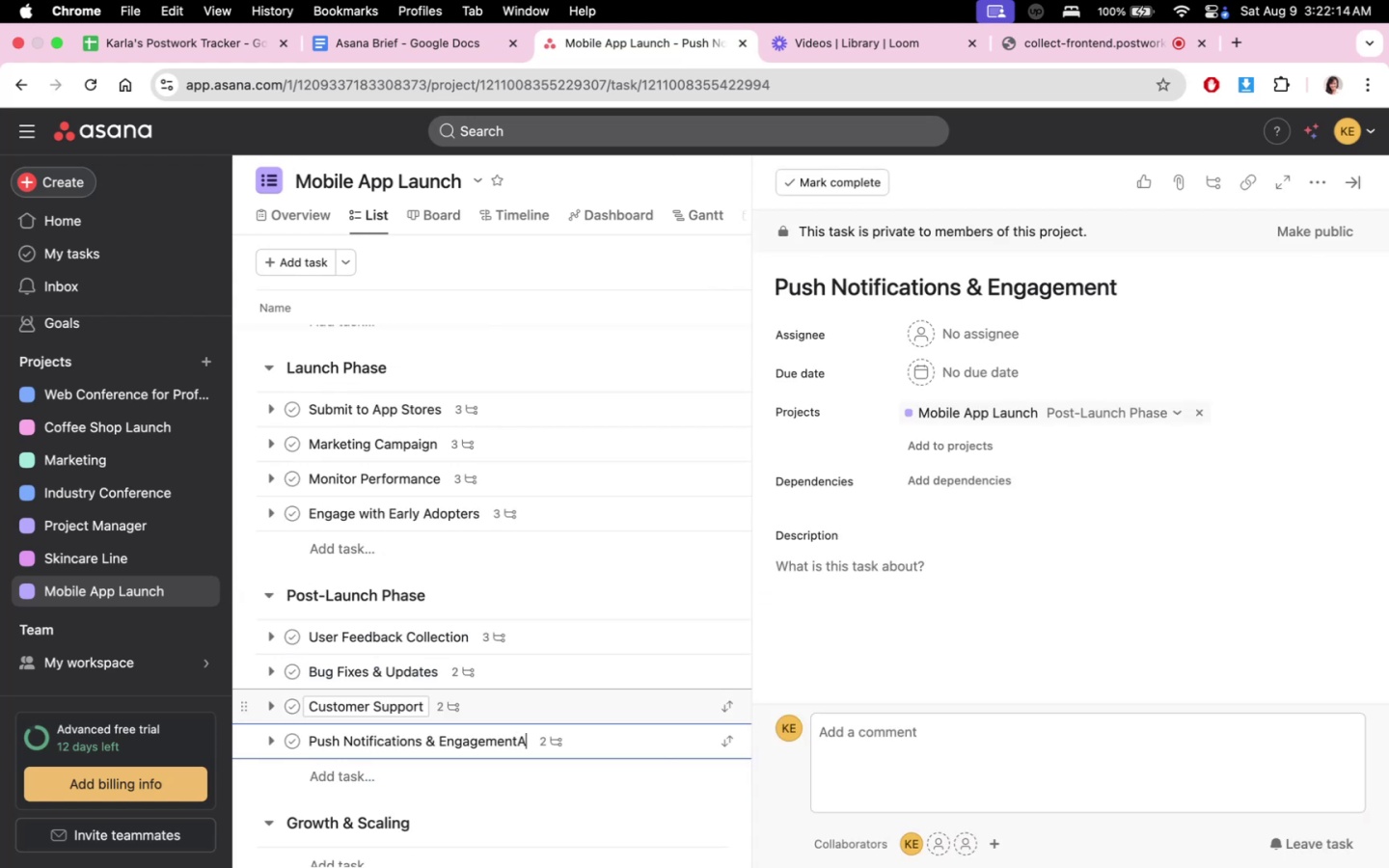 
key(Backspace)
 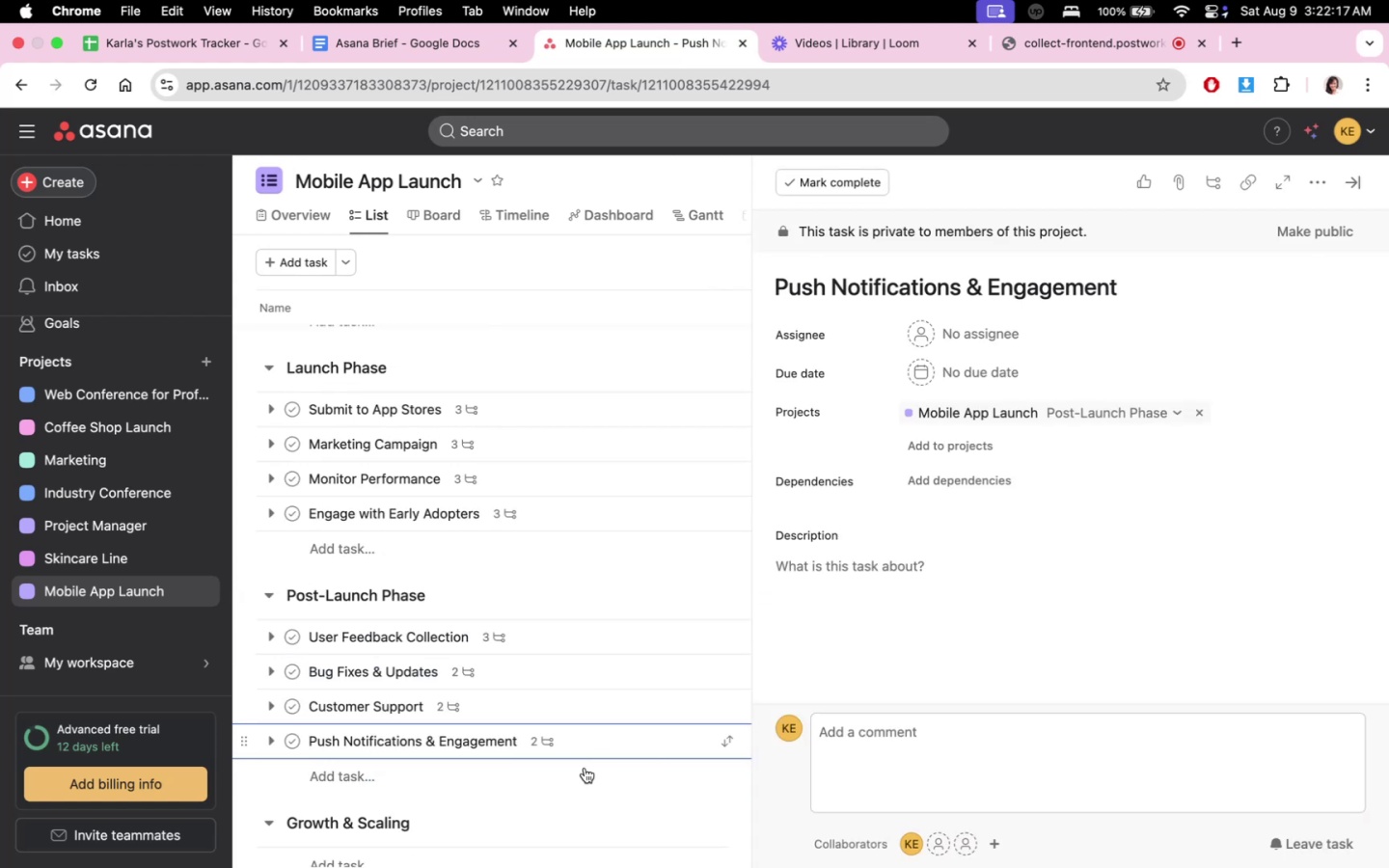 
left_click([575, 773])
 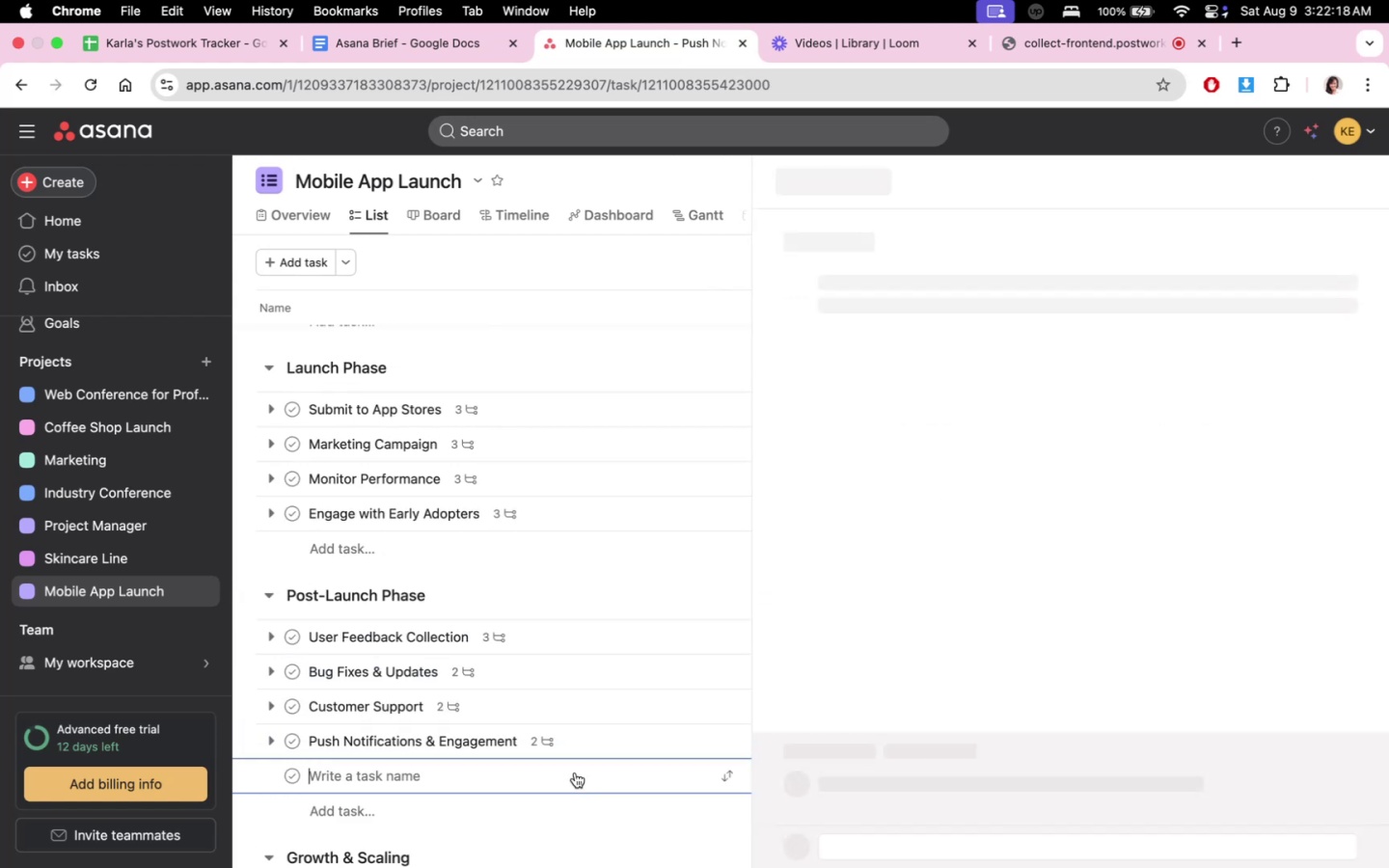 
type(App Analytti)
key(Backspace)
key(Backspace)
type(ics & KPIs)
 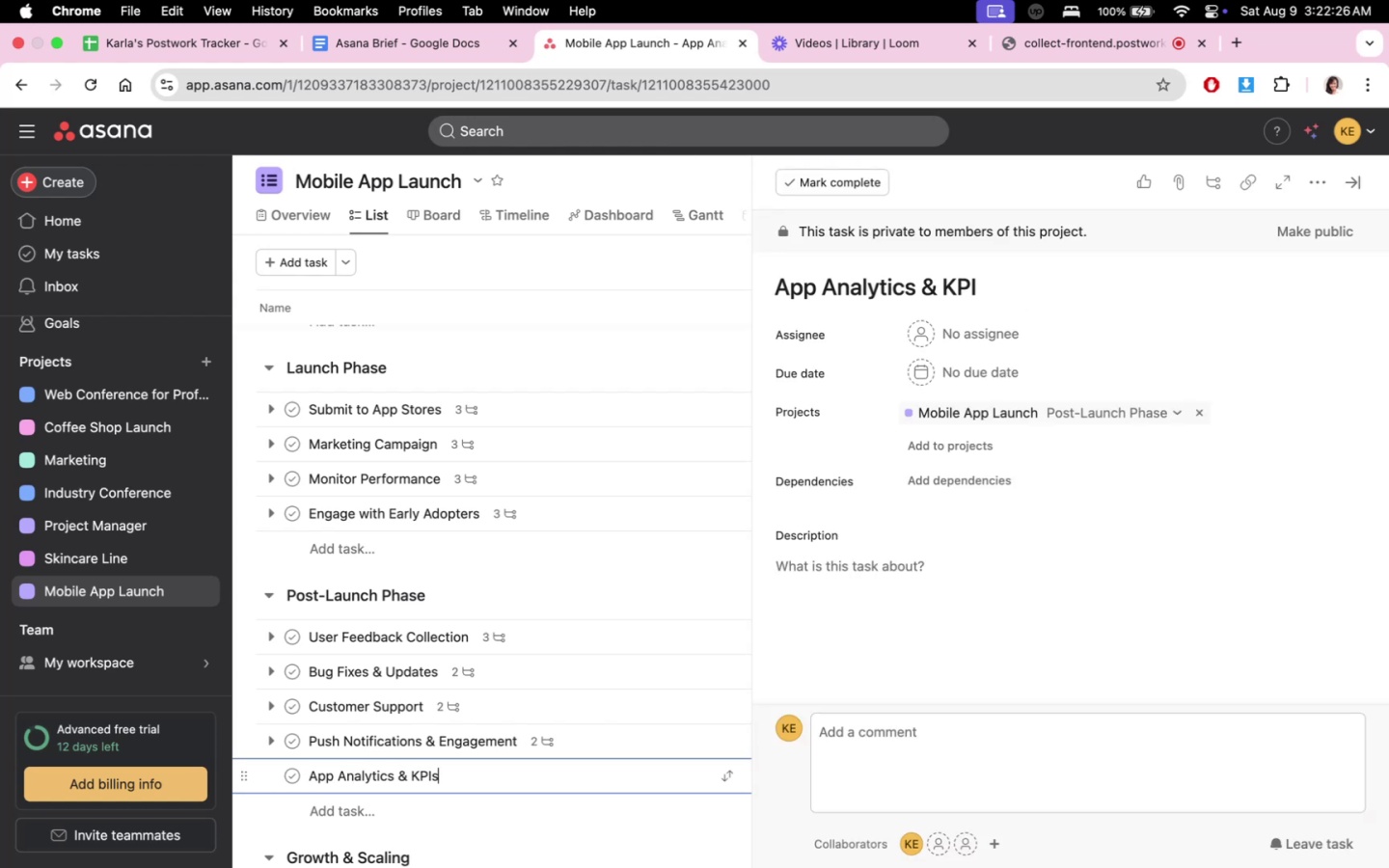 
scroll: coordinate [1024, 445], scroll_direction: down, amount: 10.0
 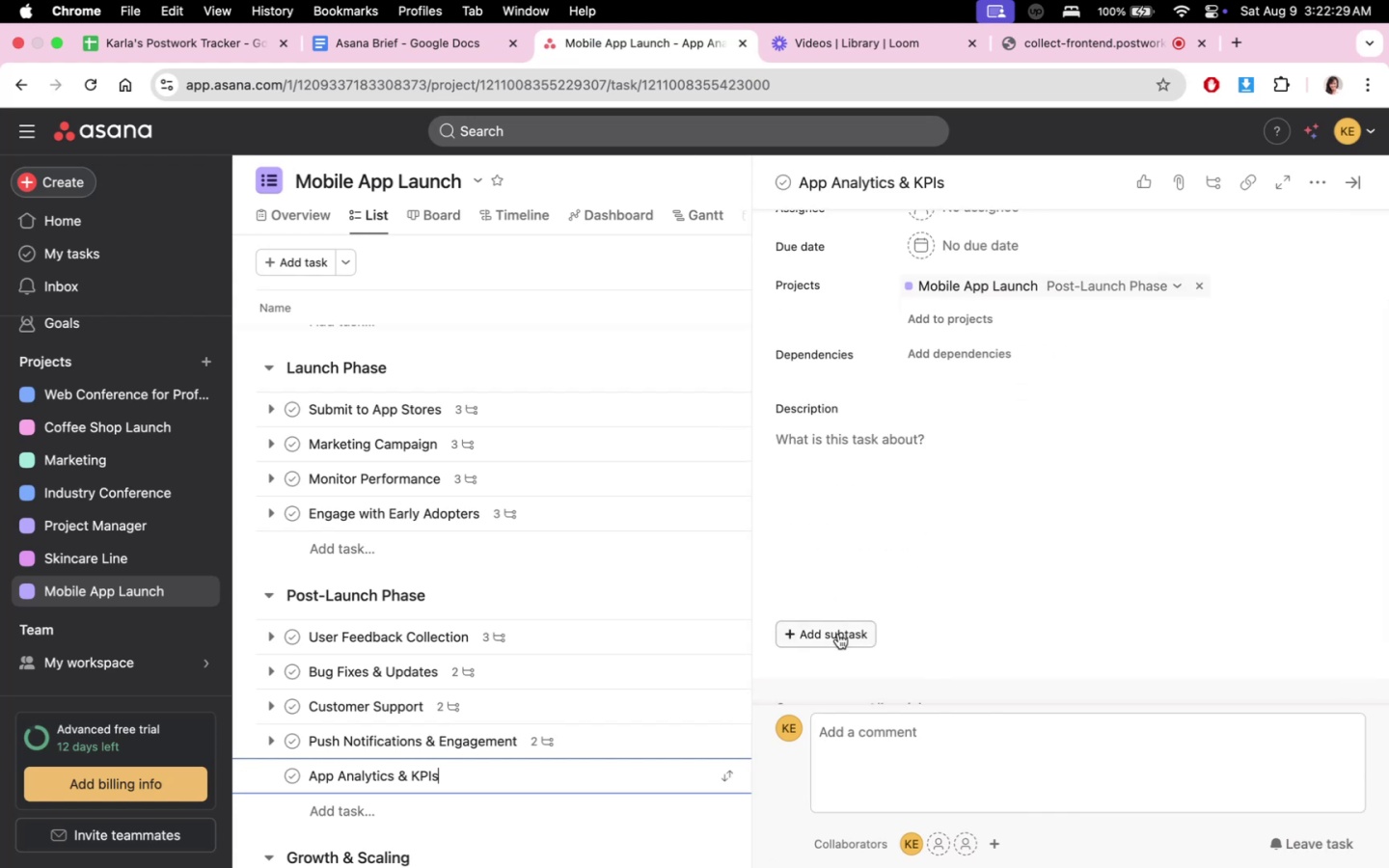 
left_click([837, 637])
 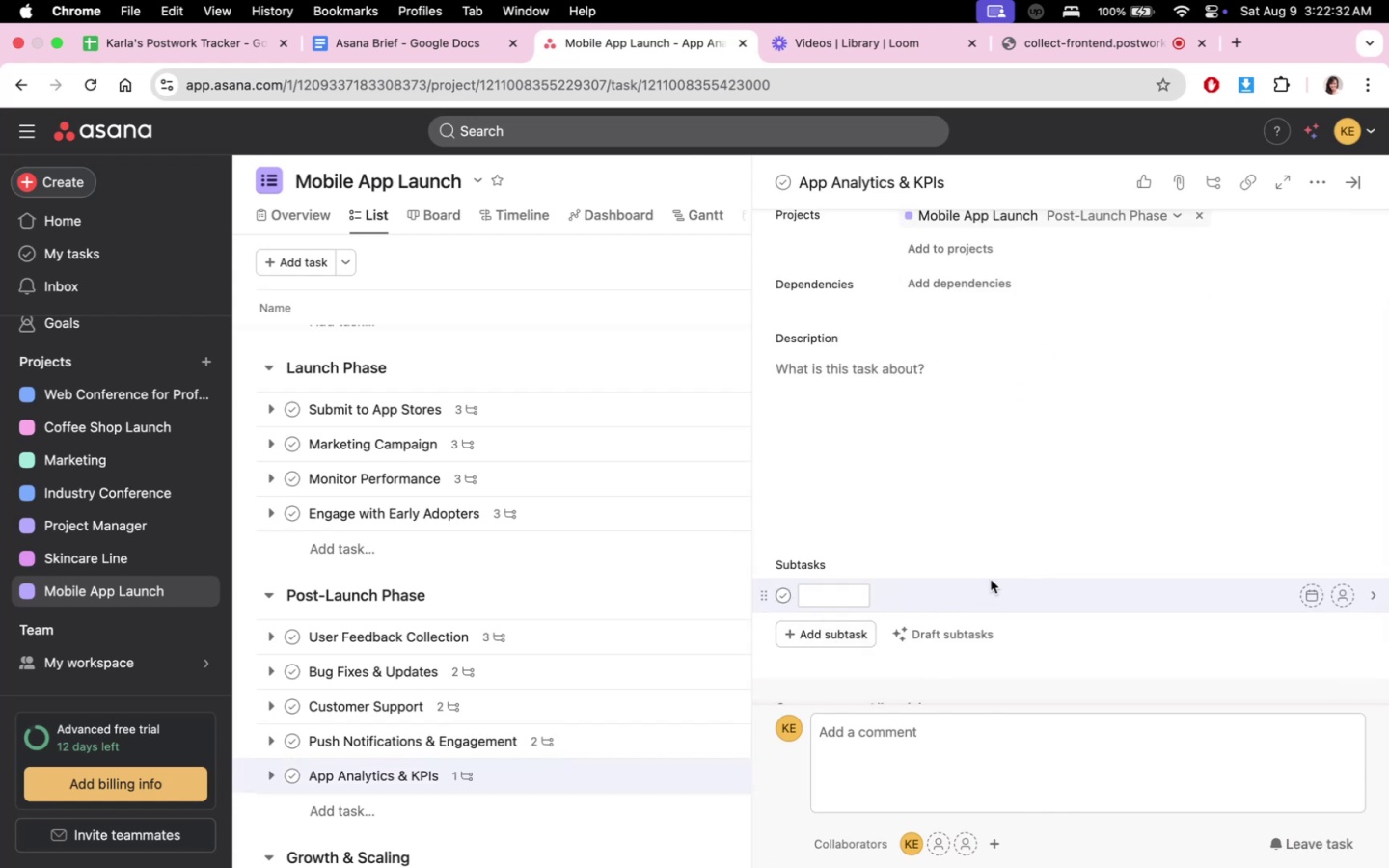 
type(Track key performance indicators )
 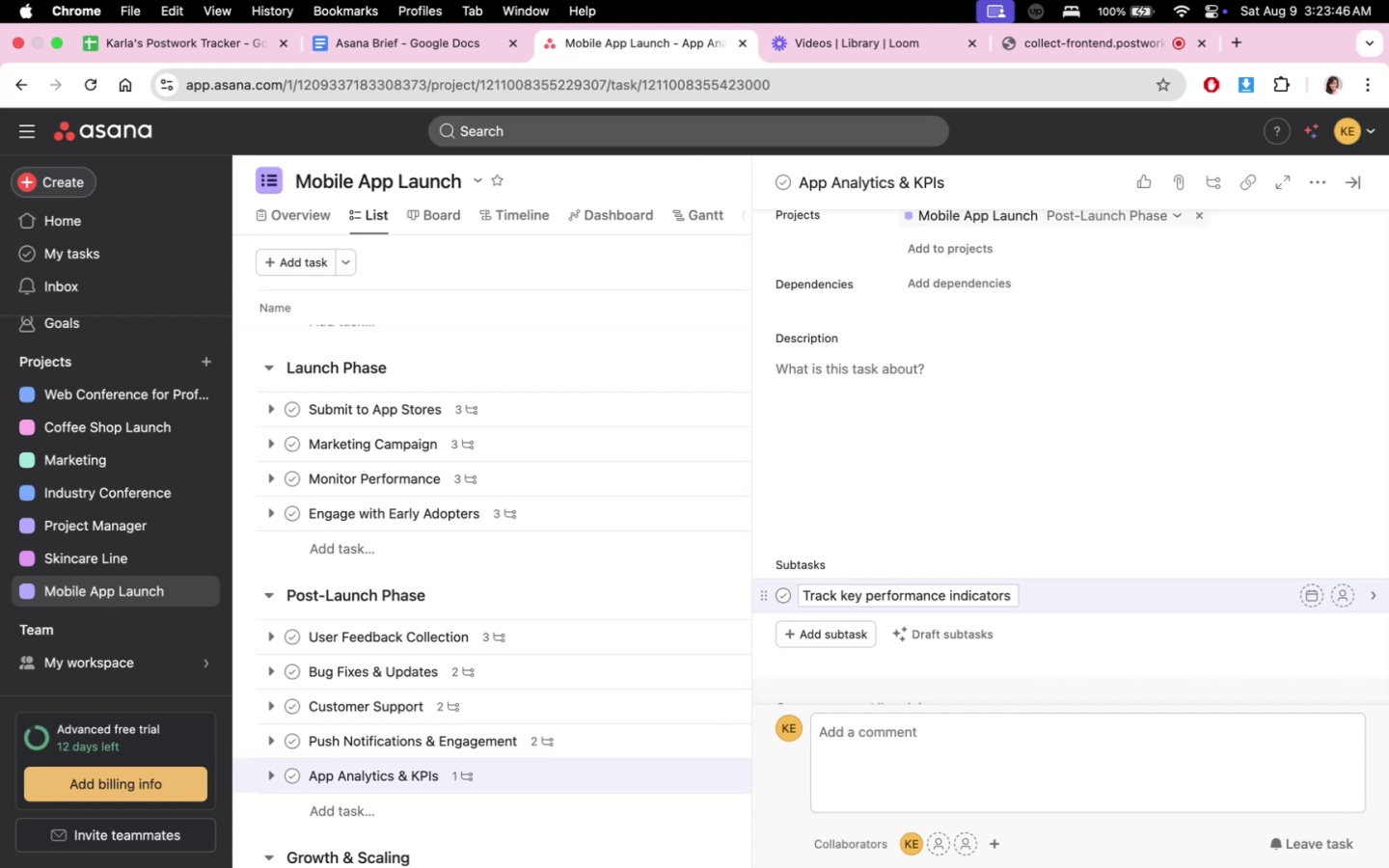 
wait(70.07)
 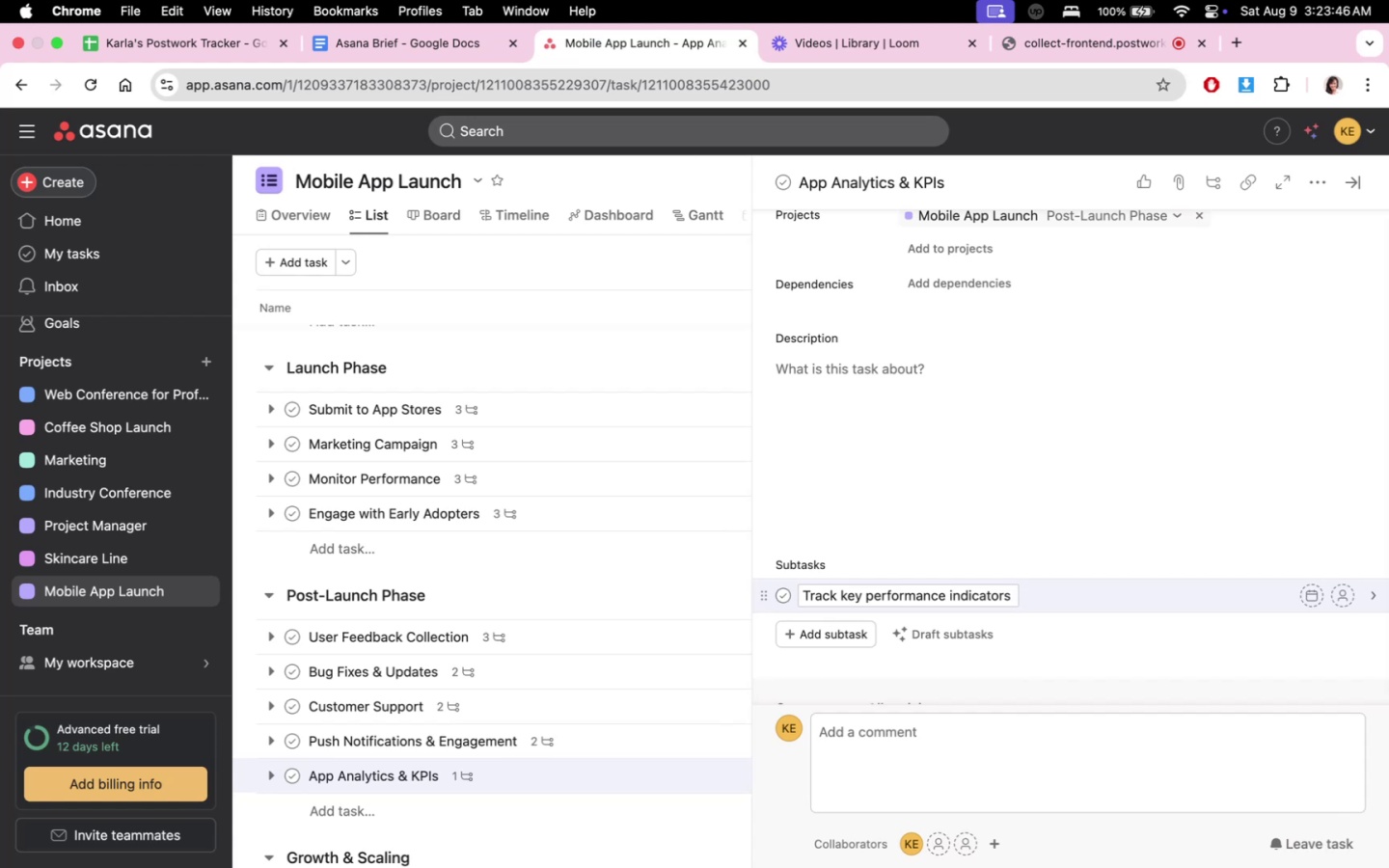 
scroll: coordinate [978, 339], scroll_direction: down, amount: 1.0
 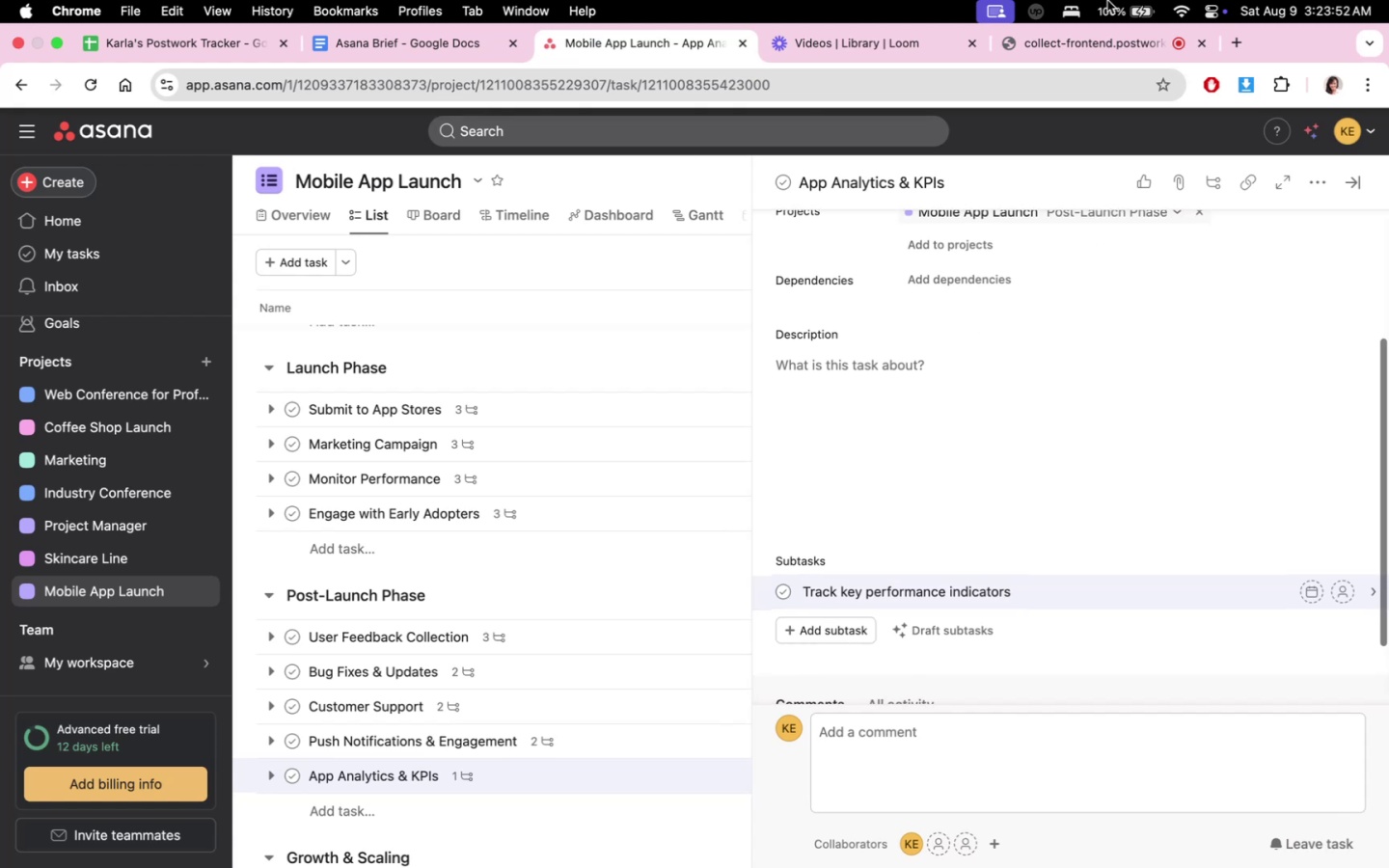 
left_click([1044, 34])
 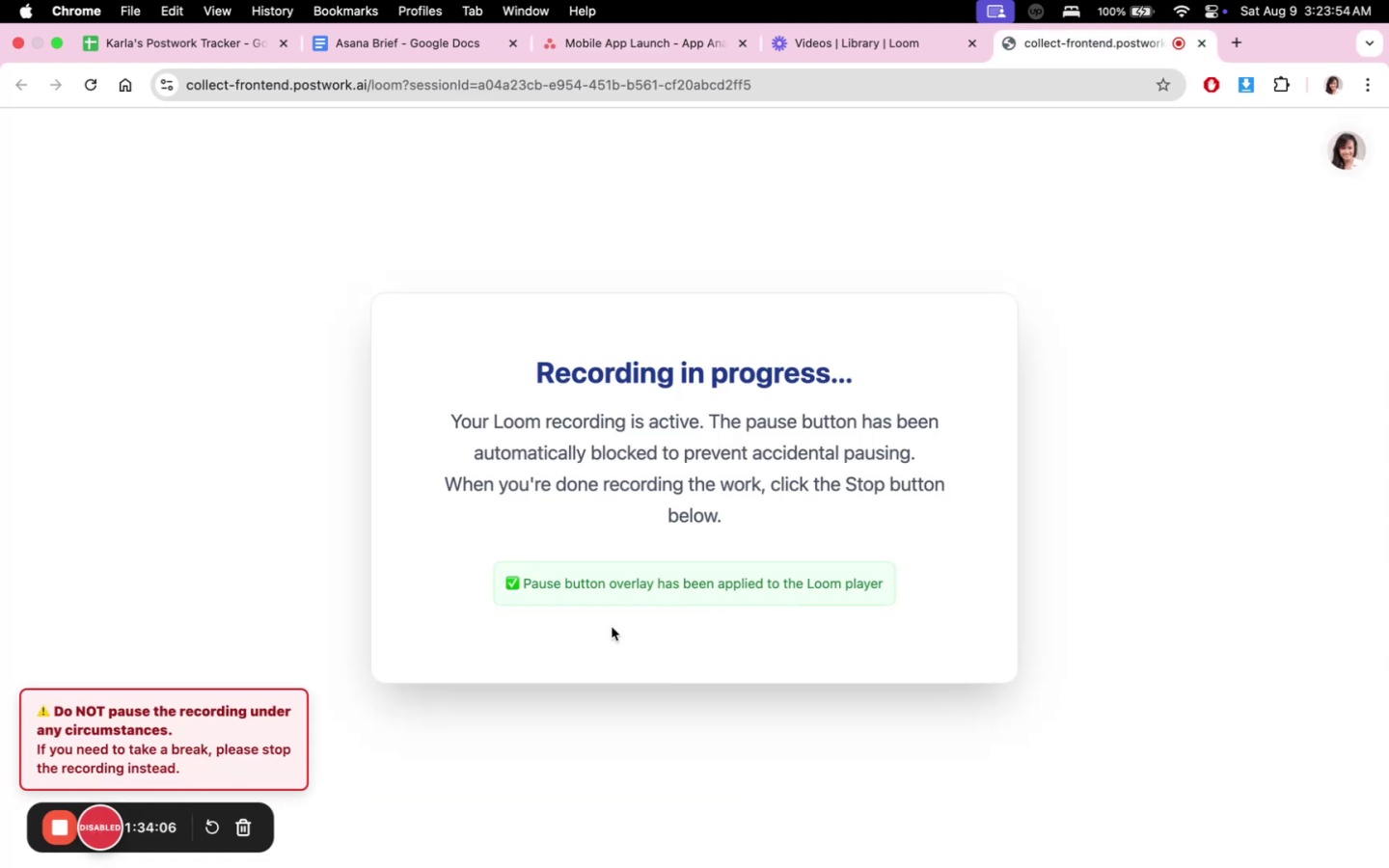 
left_click([643, 58])
 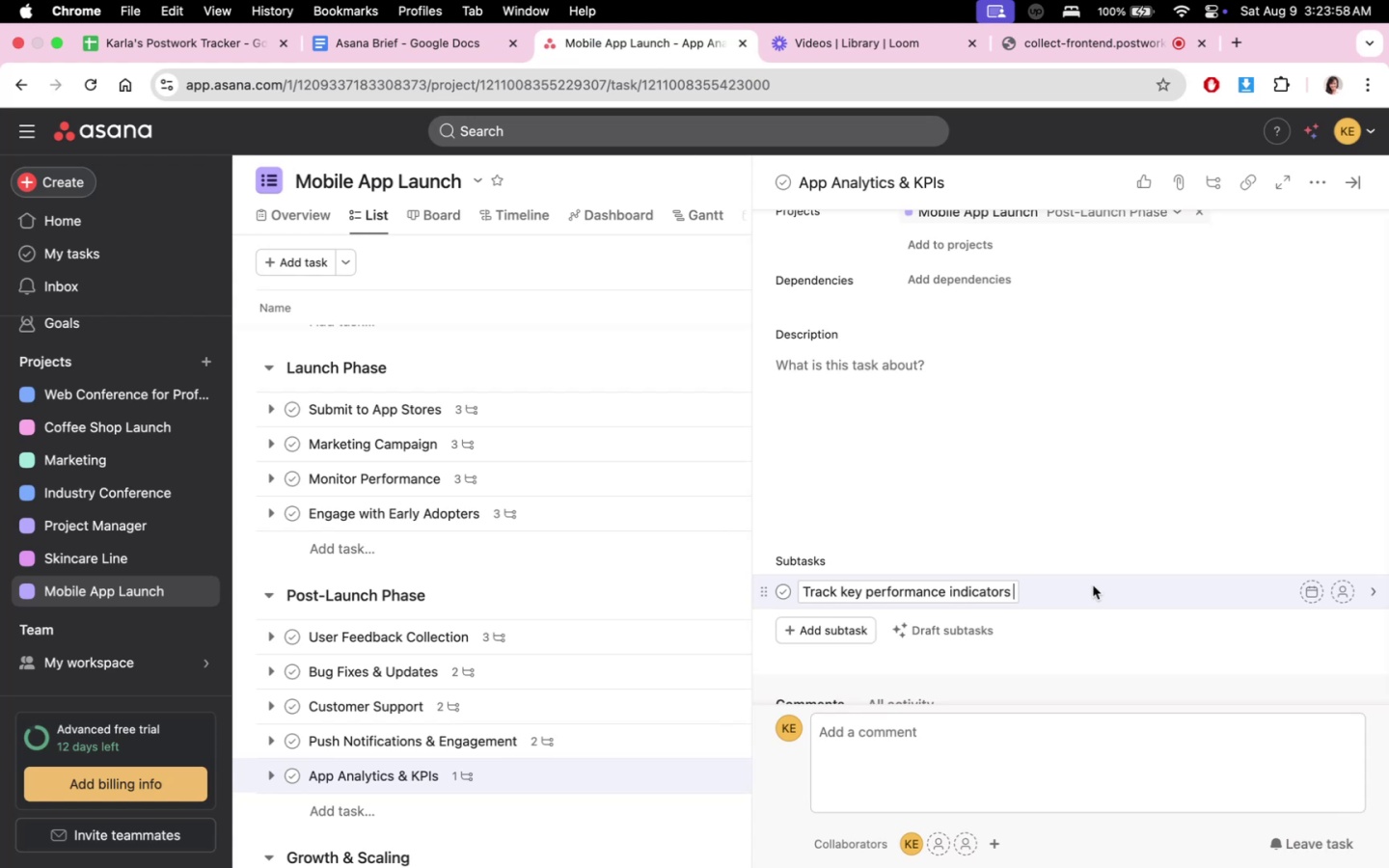 
type((KPIs): retention rate, user lifetime value (LTV), customer acquisition cost (CAC))
 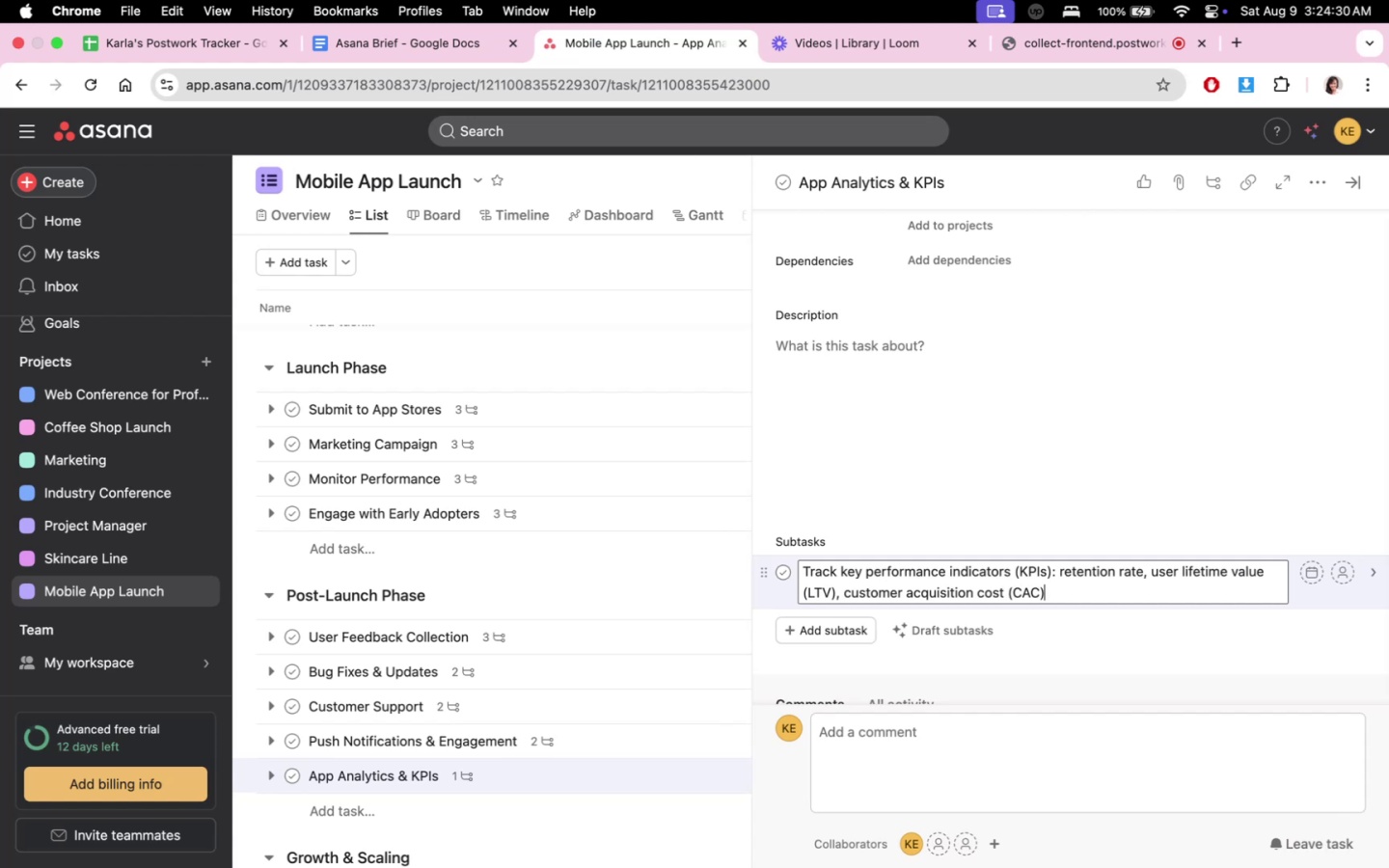 
scroll: coordinate [1135, 520], scroll_direction: down, amount: 3.0
 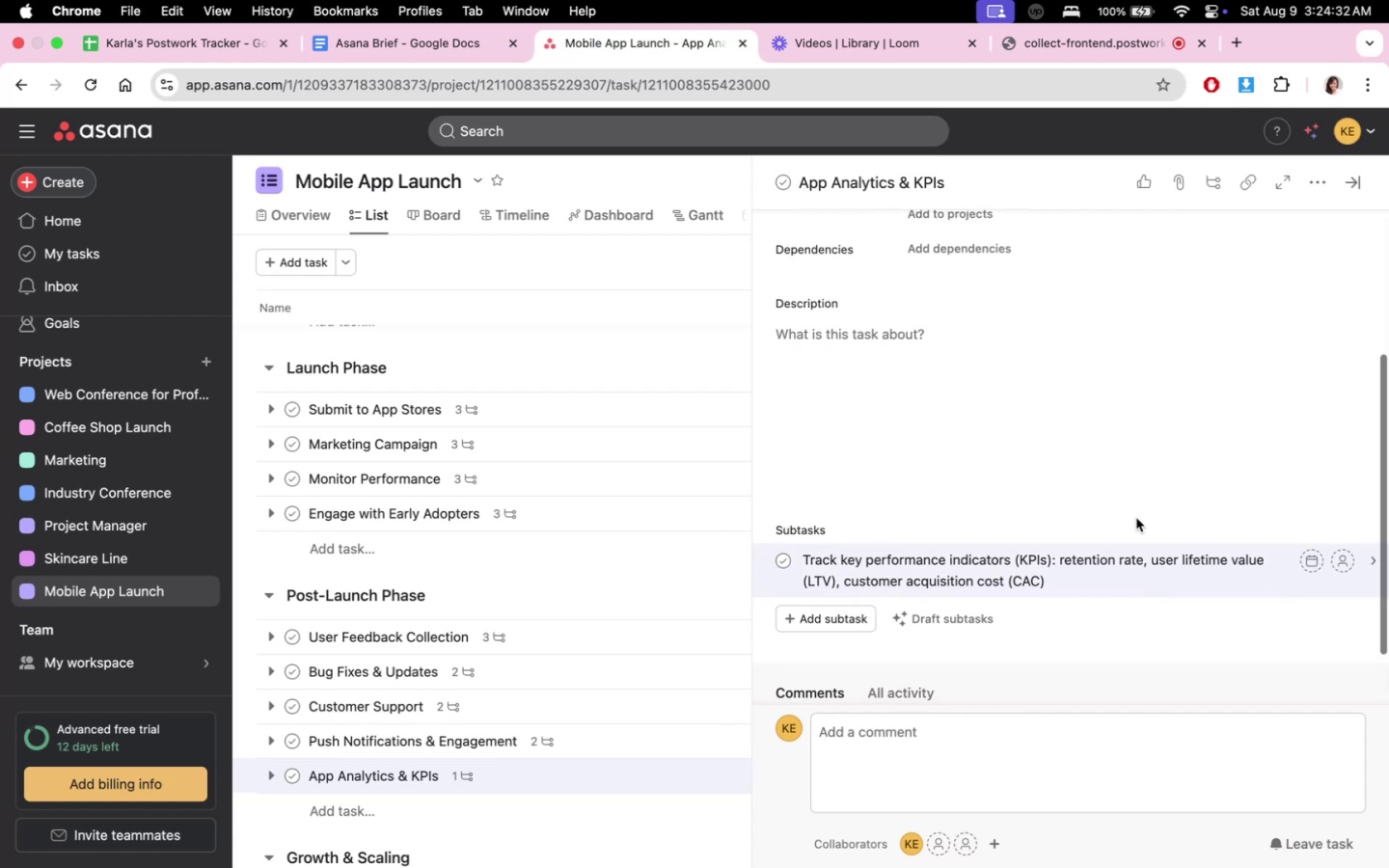 
key(Enter)
 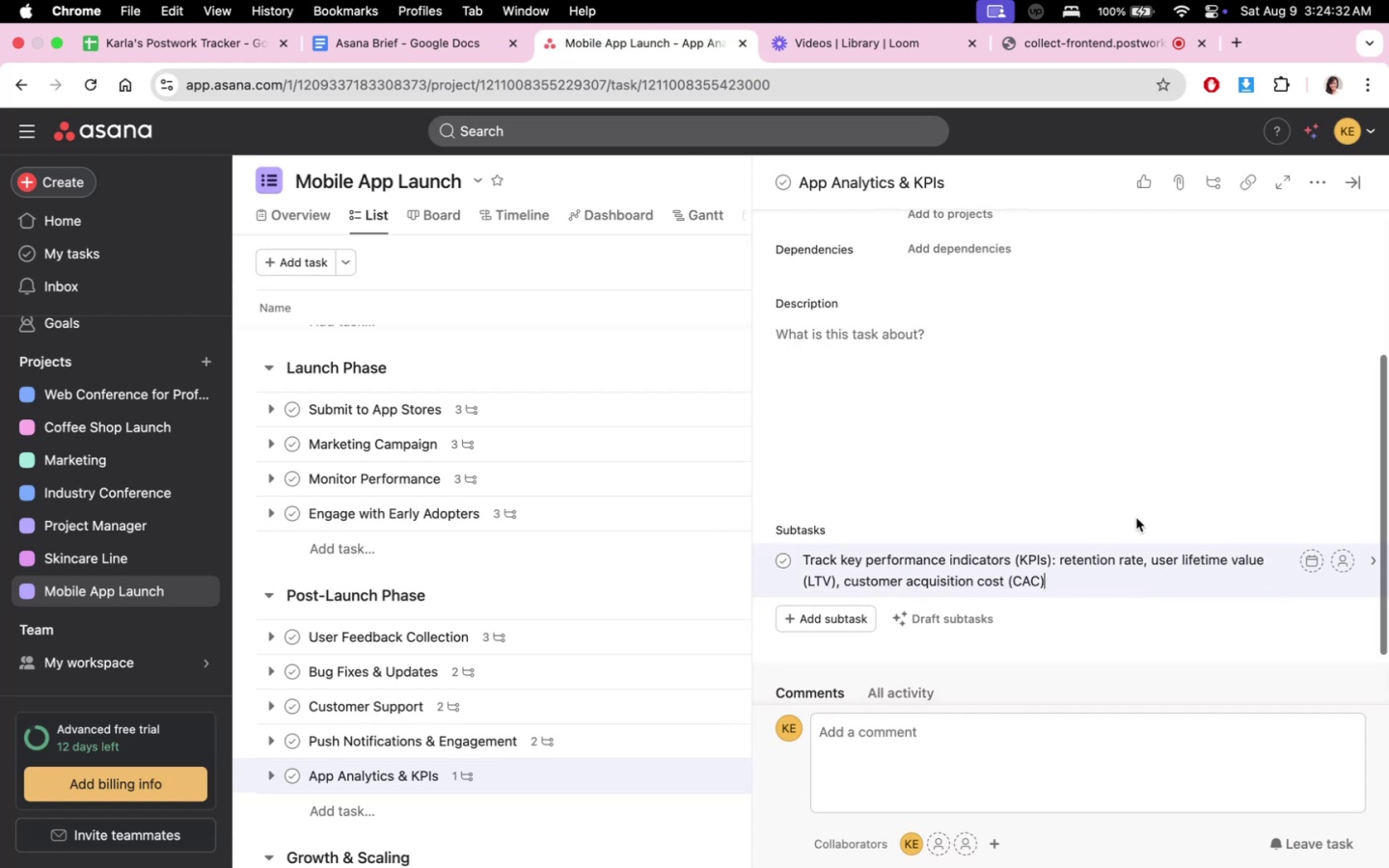 
type(Analyze user data)
 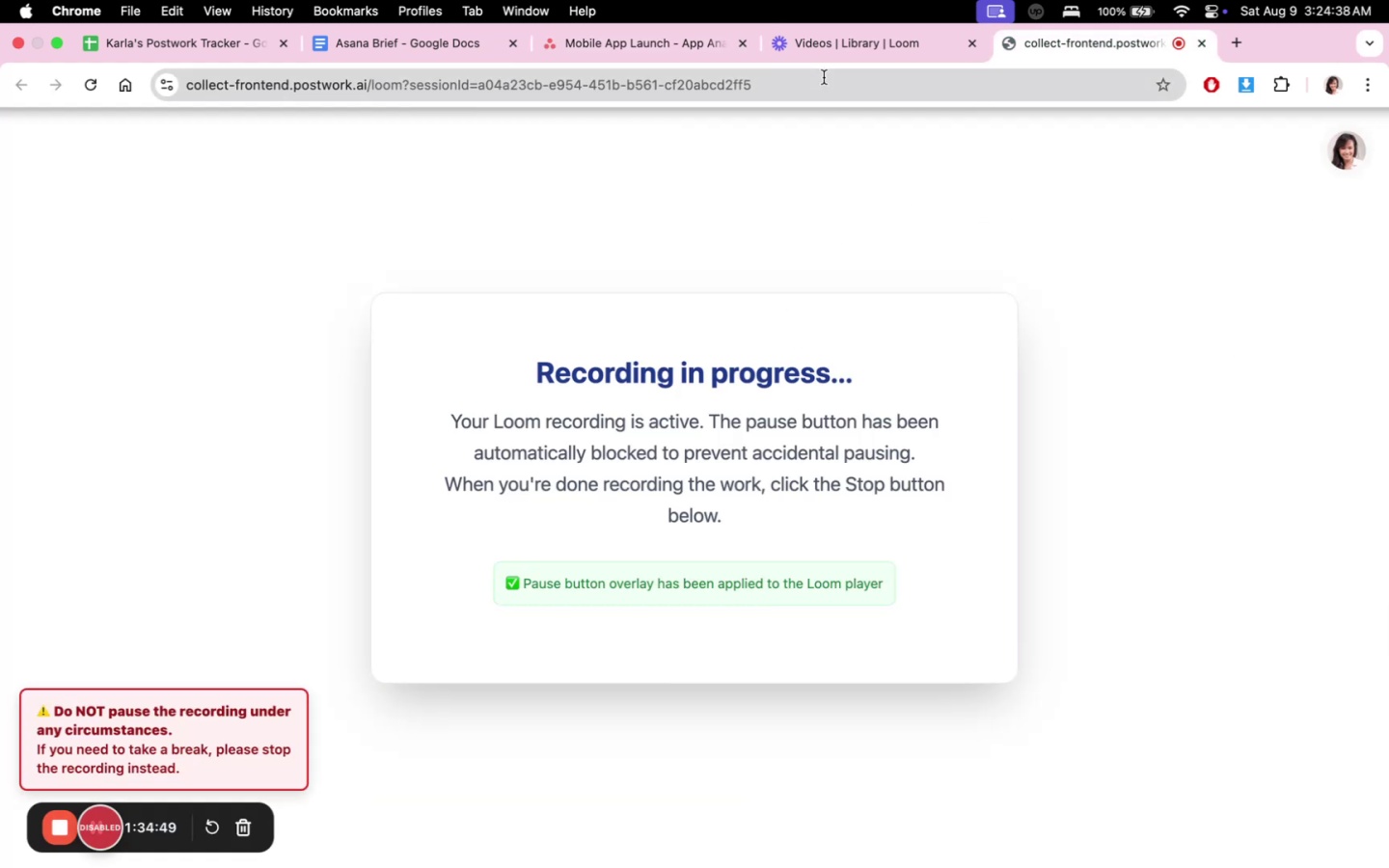 
left_click([572, 56])
 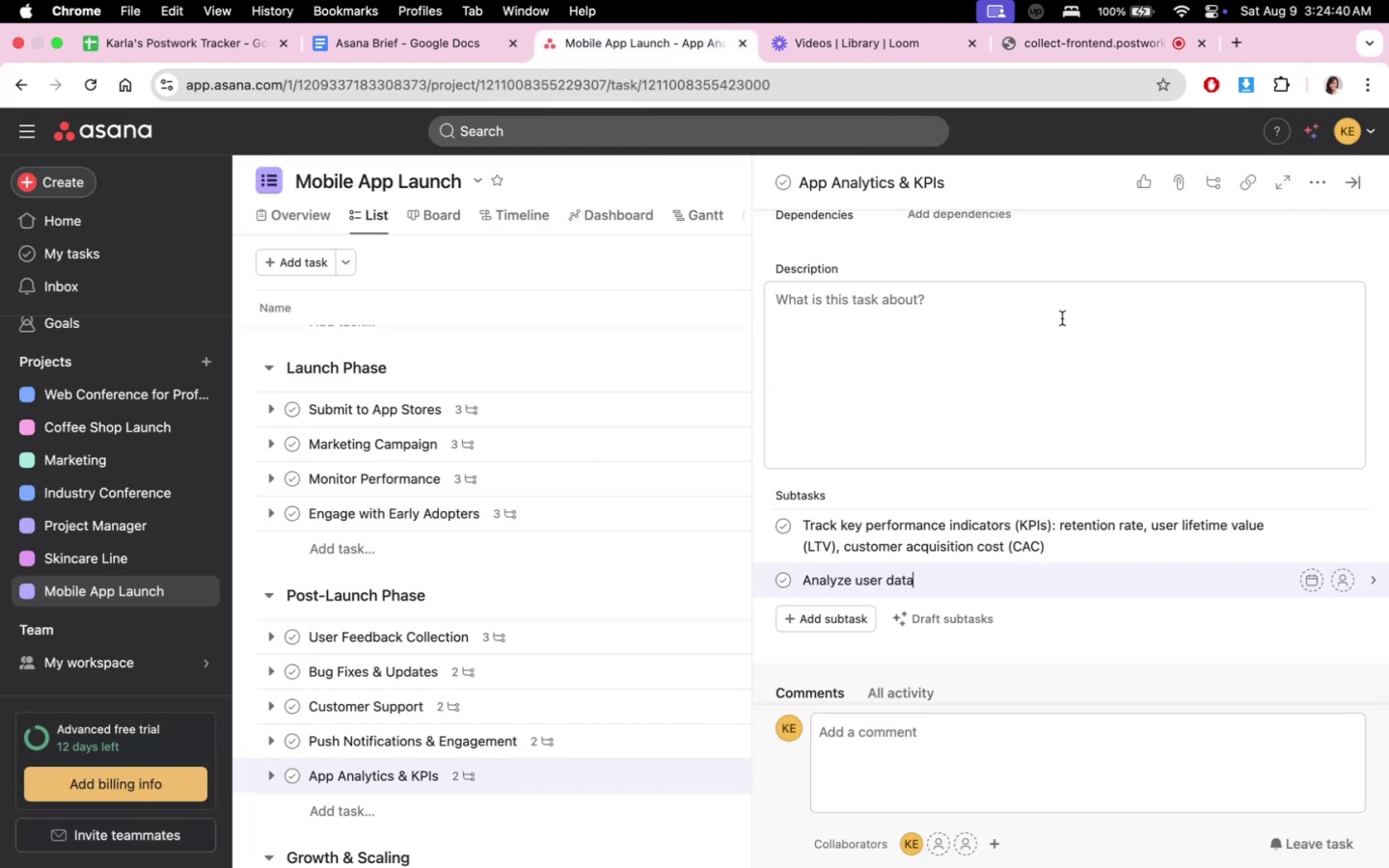 
key(Space)
 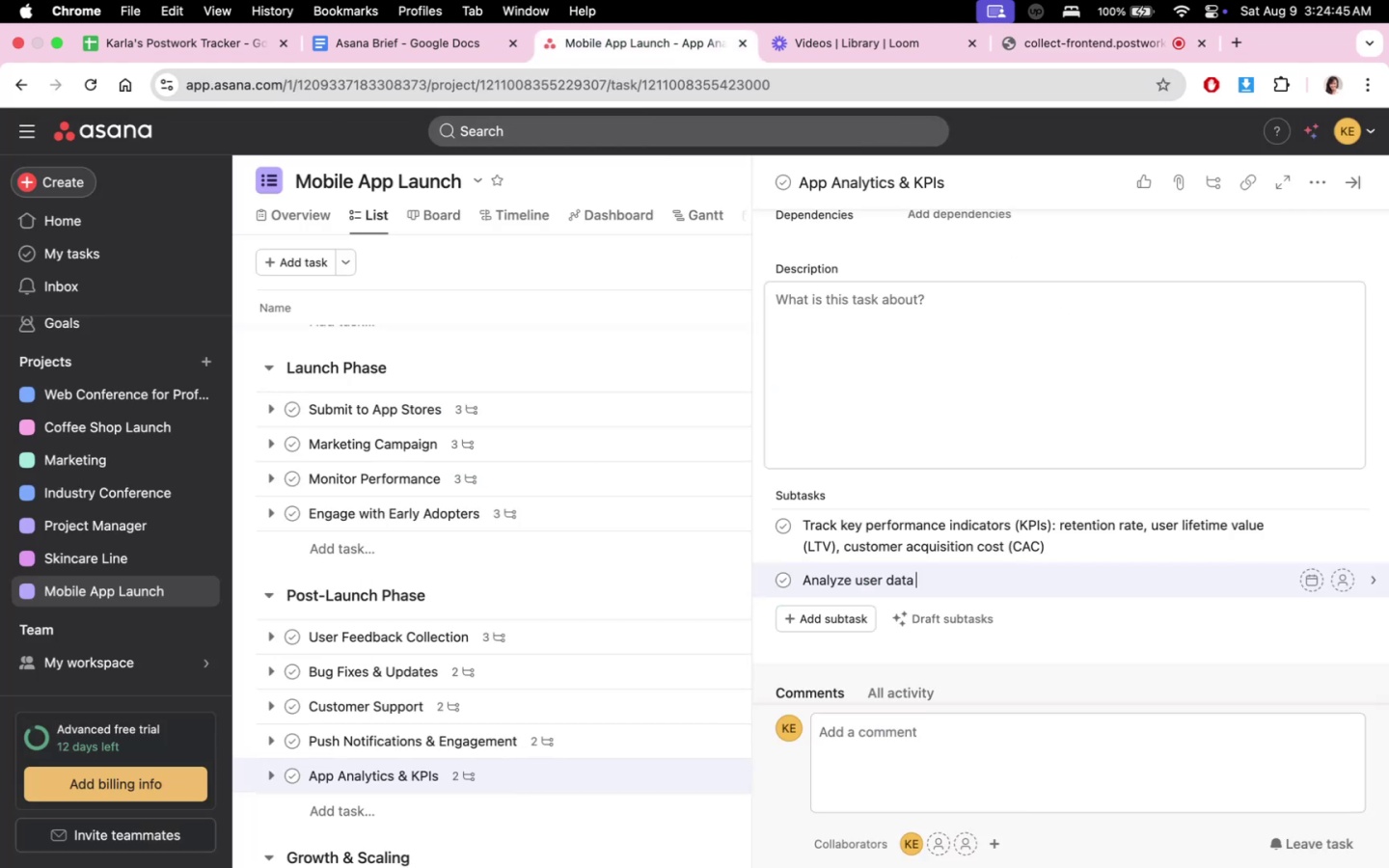 
wait(9.26)
 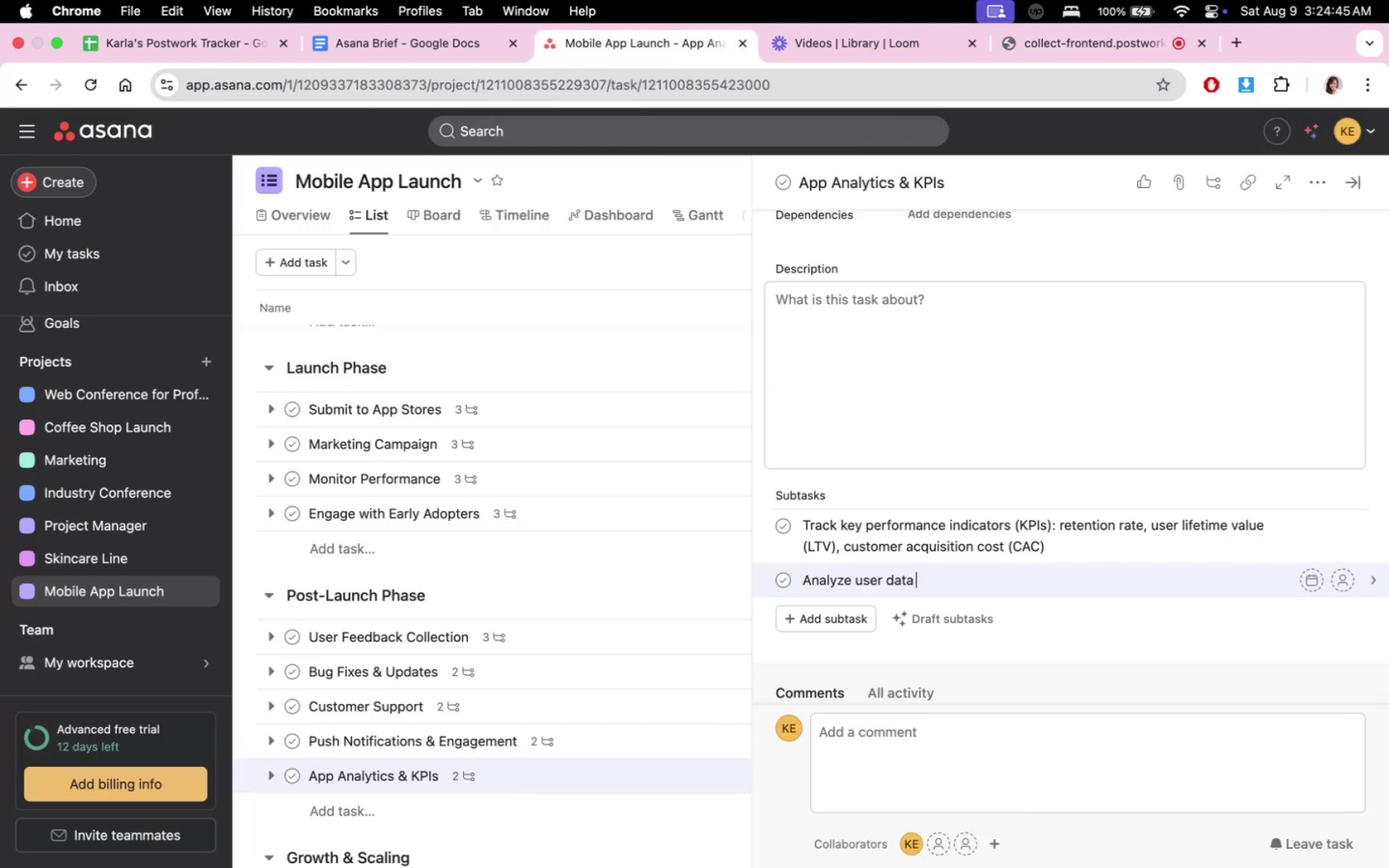 
type(to idenit)
key(Backspace)
key(Backspace)
type(tify patterns )
key(Backspace)
type(, retentions )
key(Backspace)
key(Backspace)
type( strategies,)
key(Backspace)
type(, and areas for improvement)
 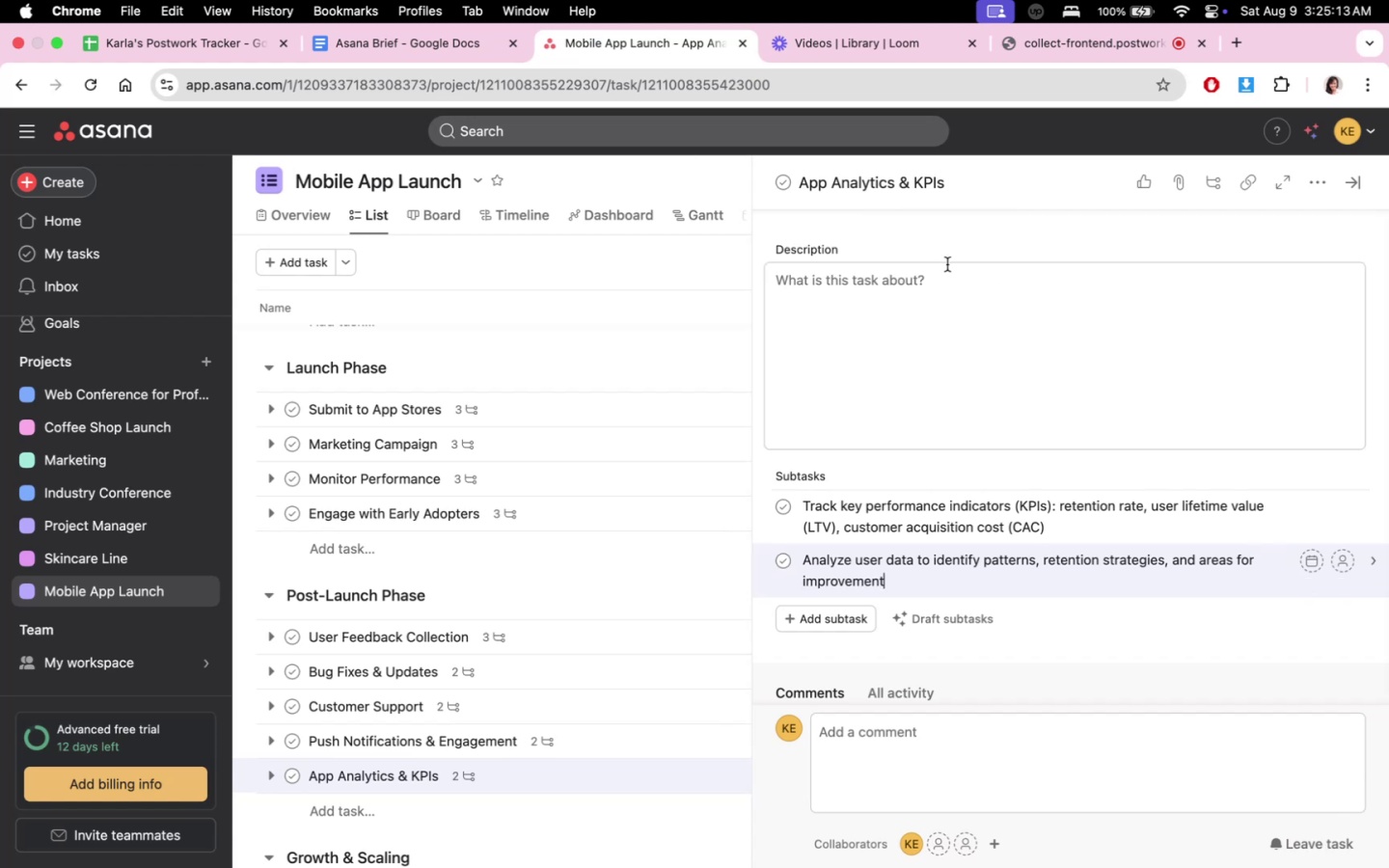 
scroll: coordinate [558, 494], scroll_direction: down, amount: 4.0
 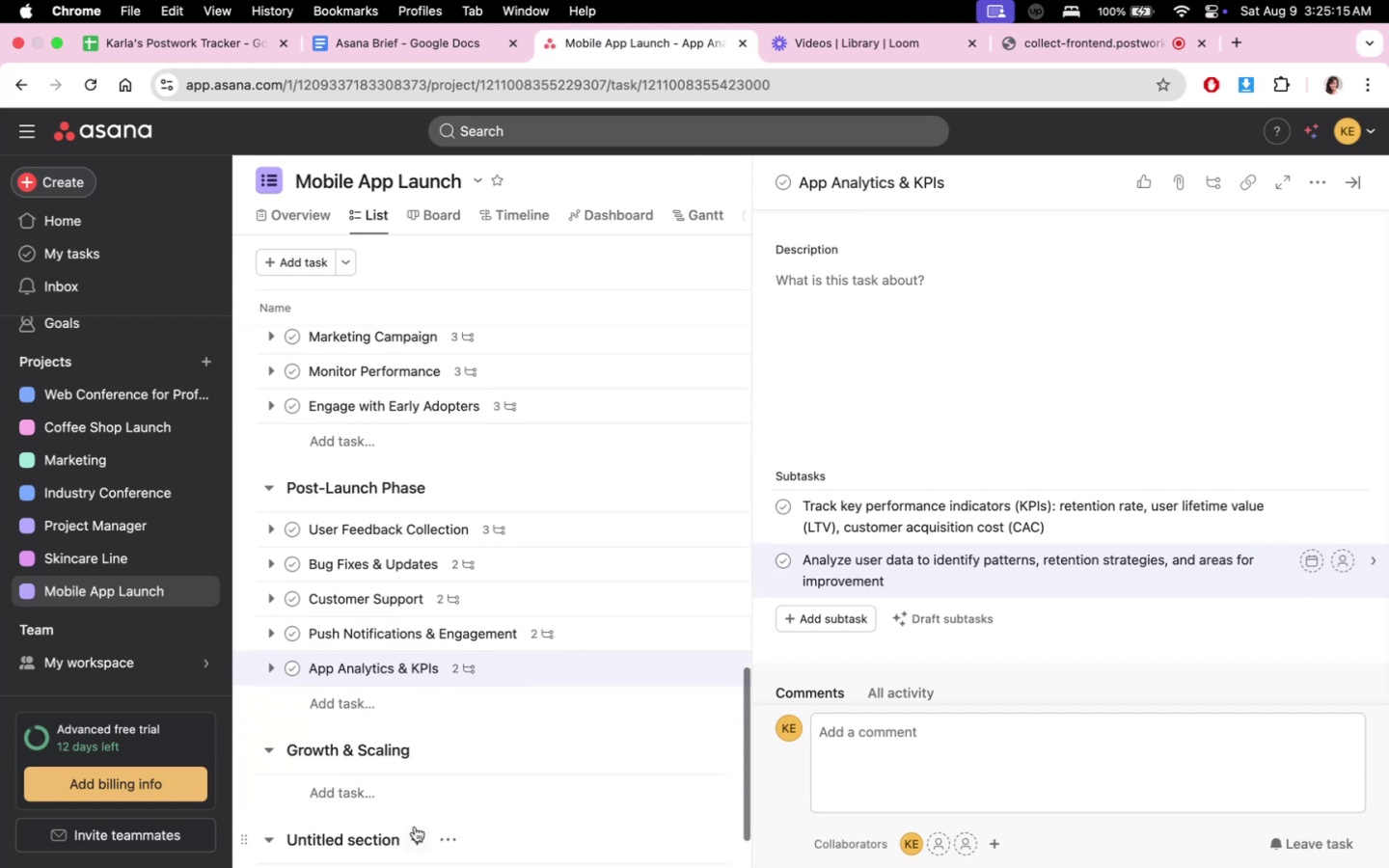 